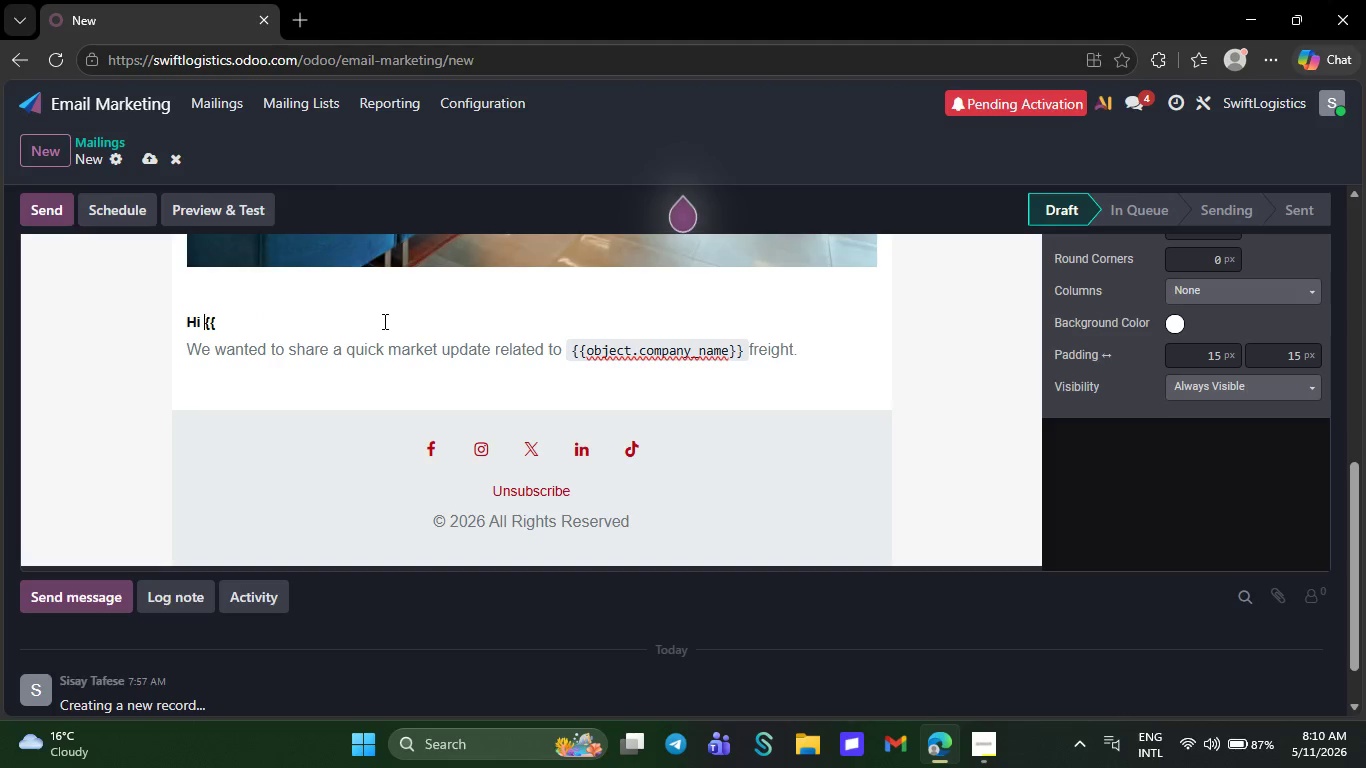 
key(Backquote)
 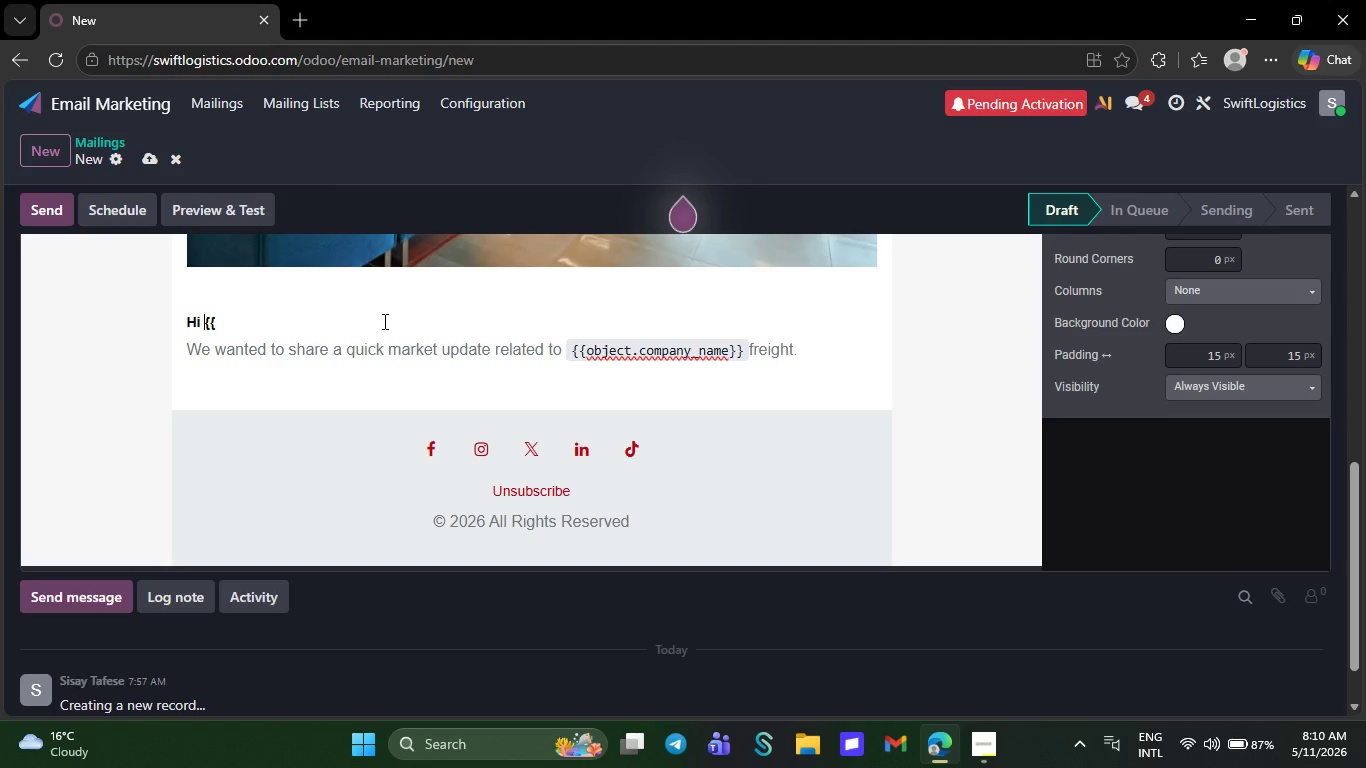 
key(Backquote)
 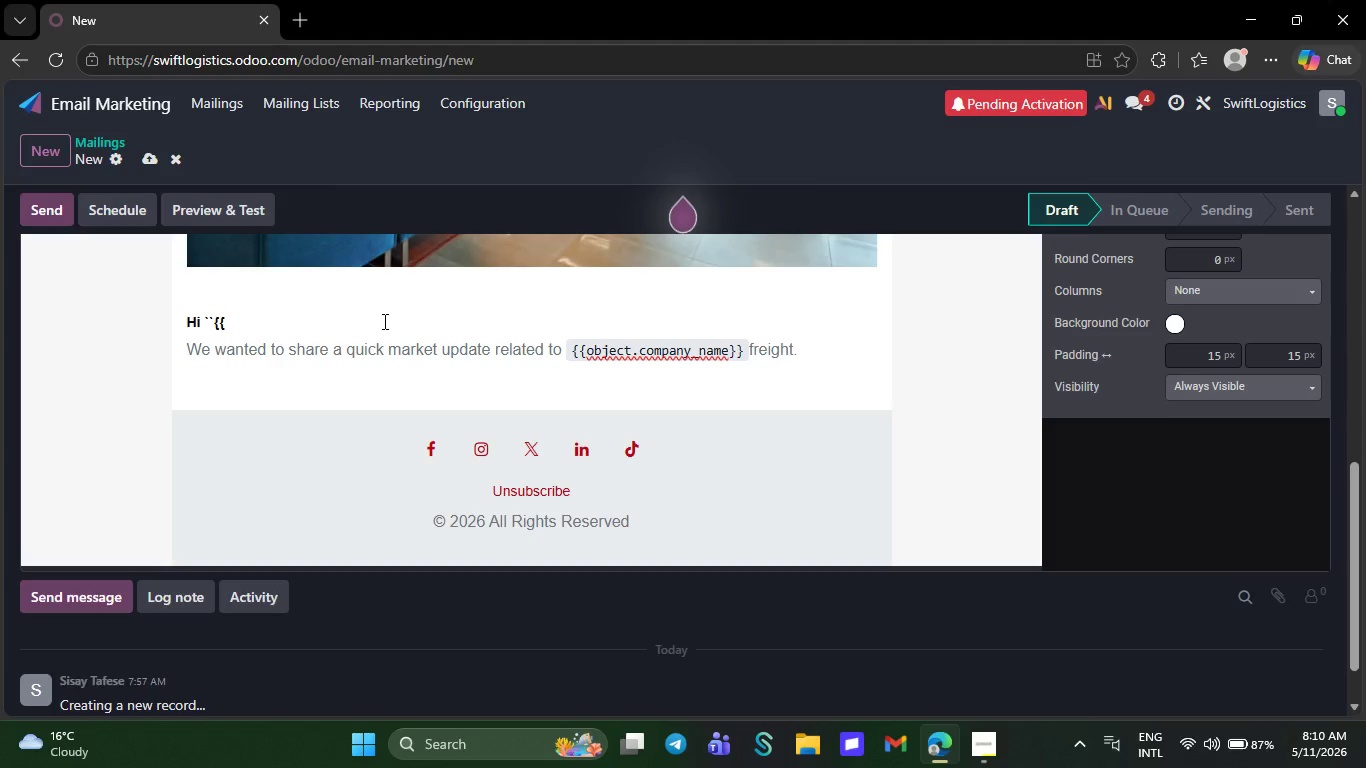 
key(Backspace)
 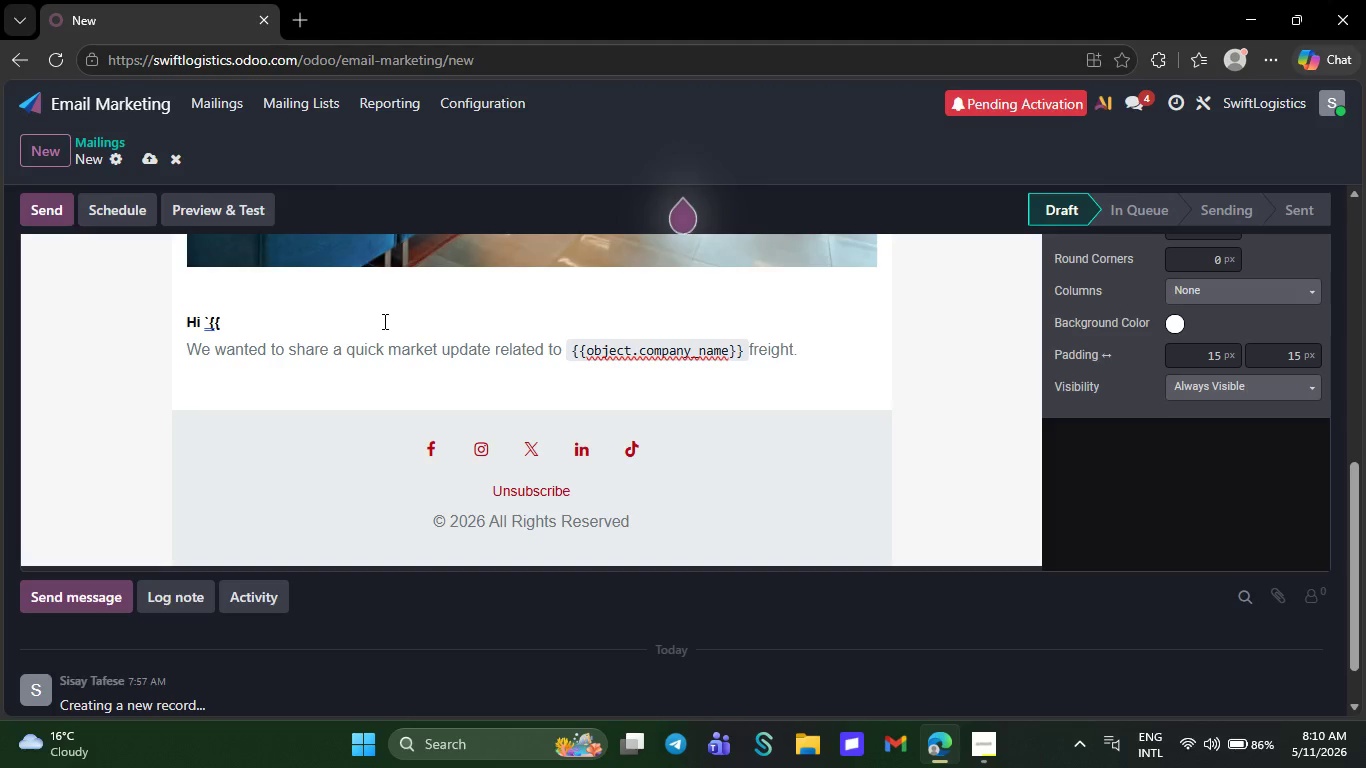 
key(ArrowRight)
 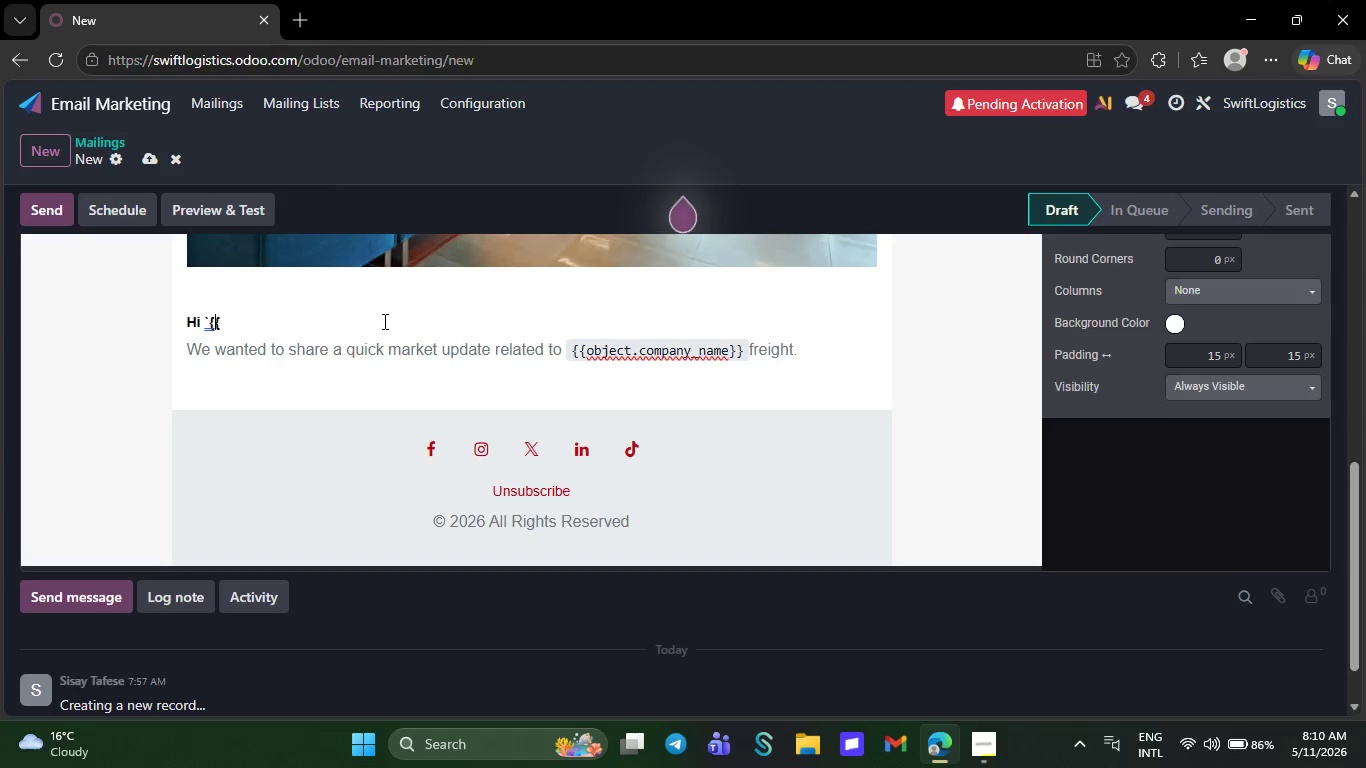 
key(ArrowRight)
 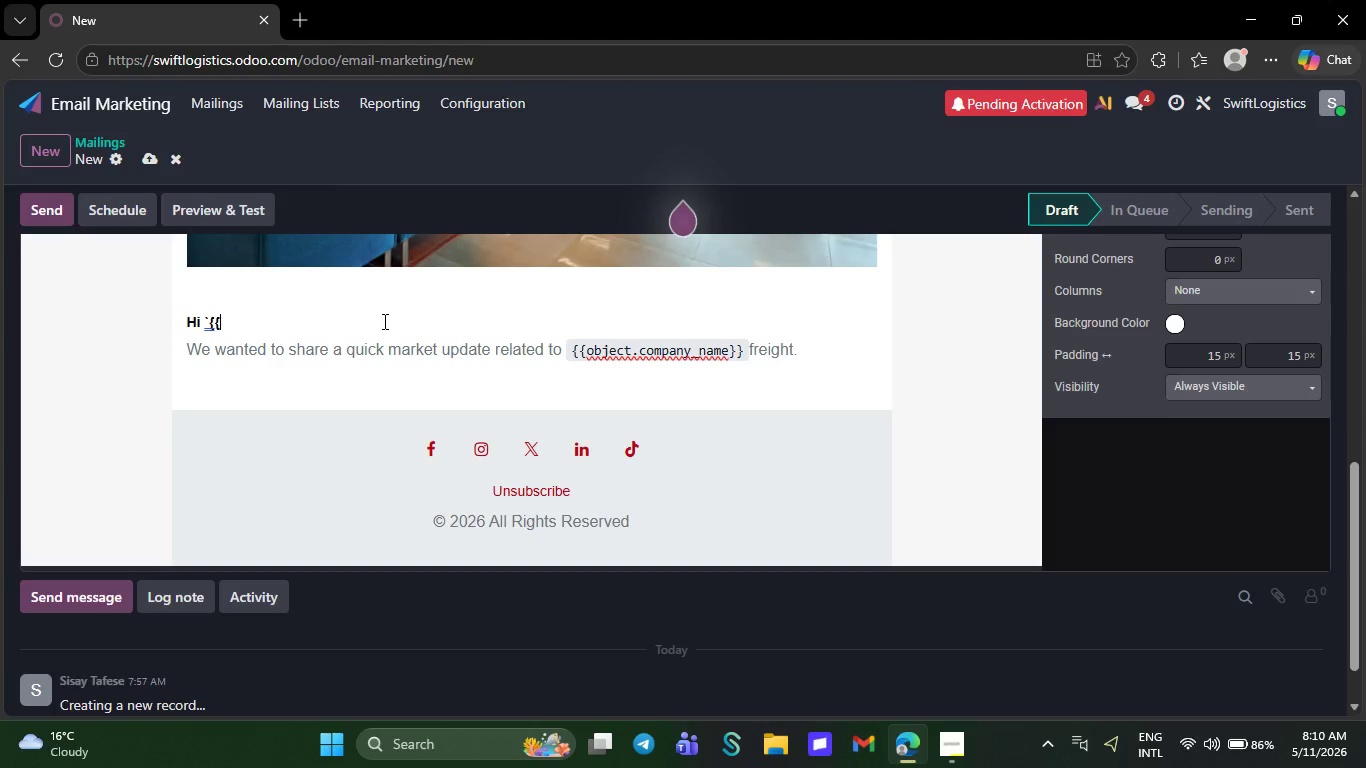 
type(object.contact_name)
 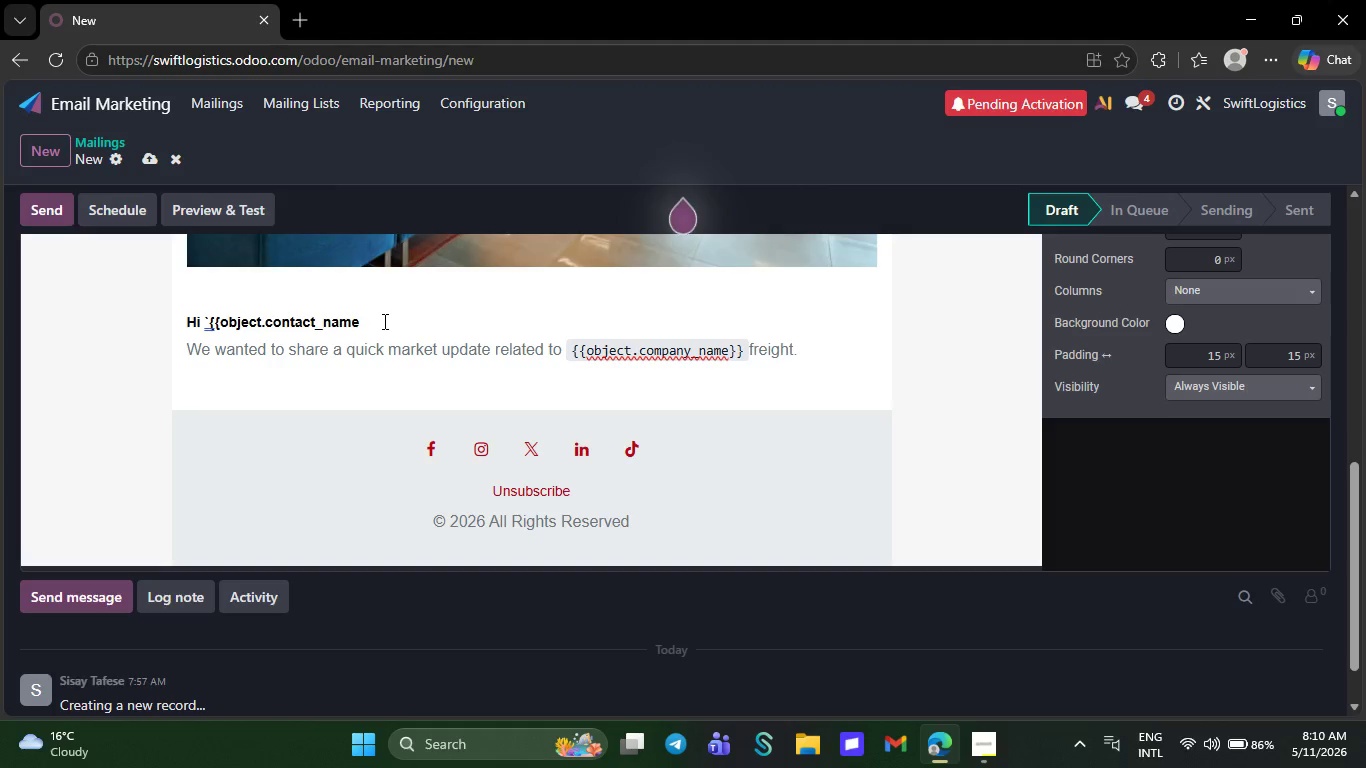 
wait(7.08)
 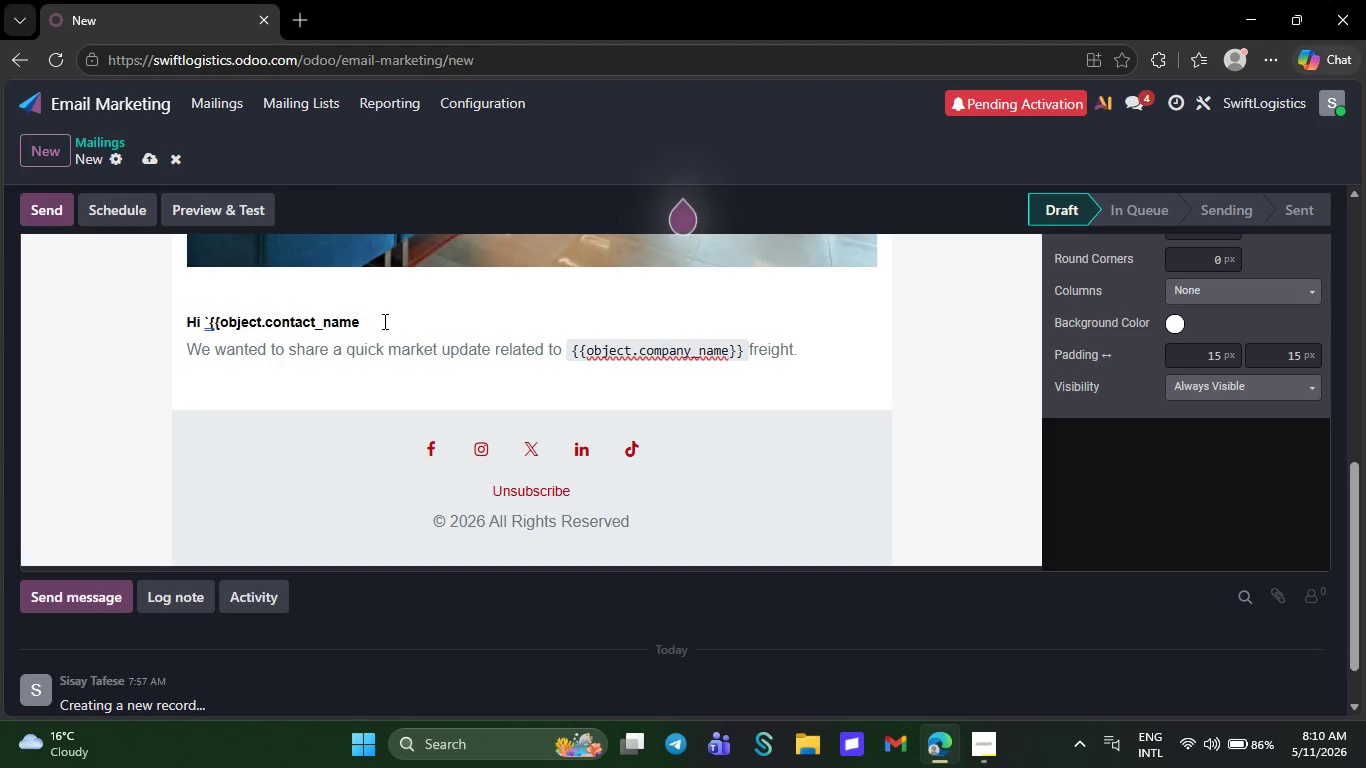 
key(Shift+BracketRight)
 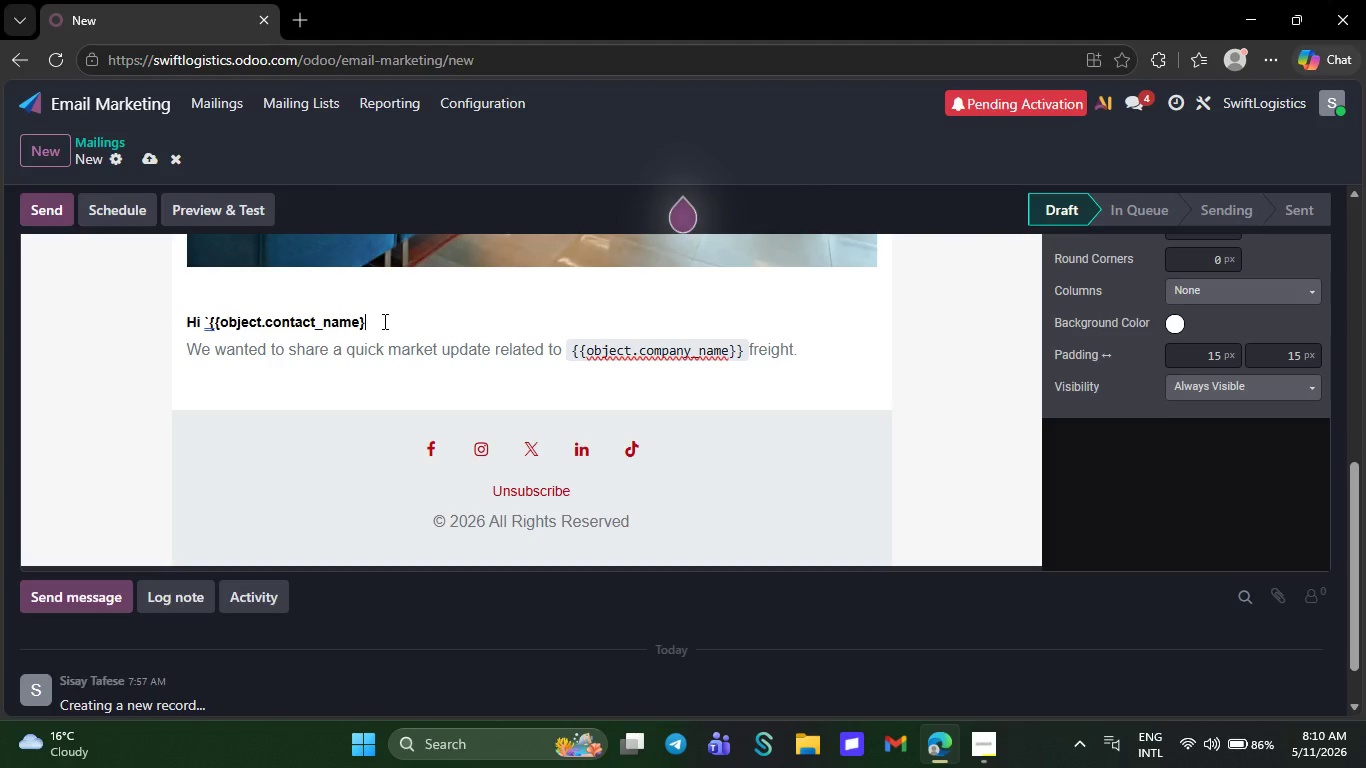 
key(Shift+BracketRight)
 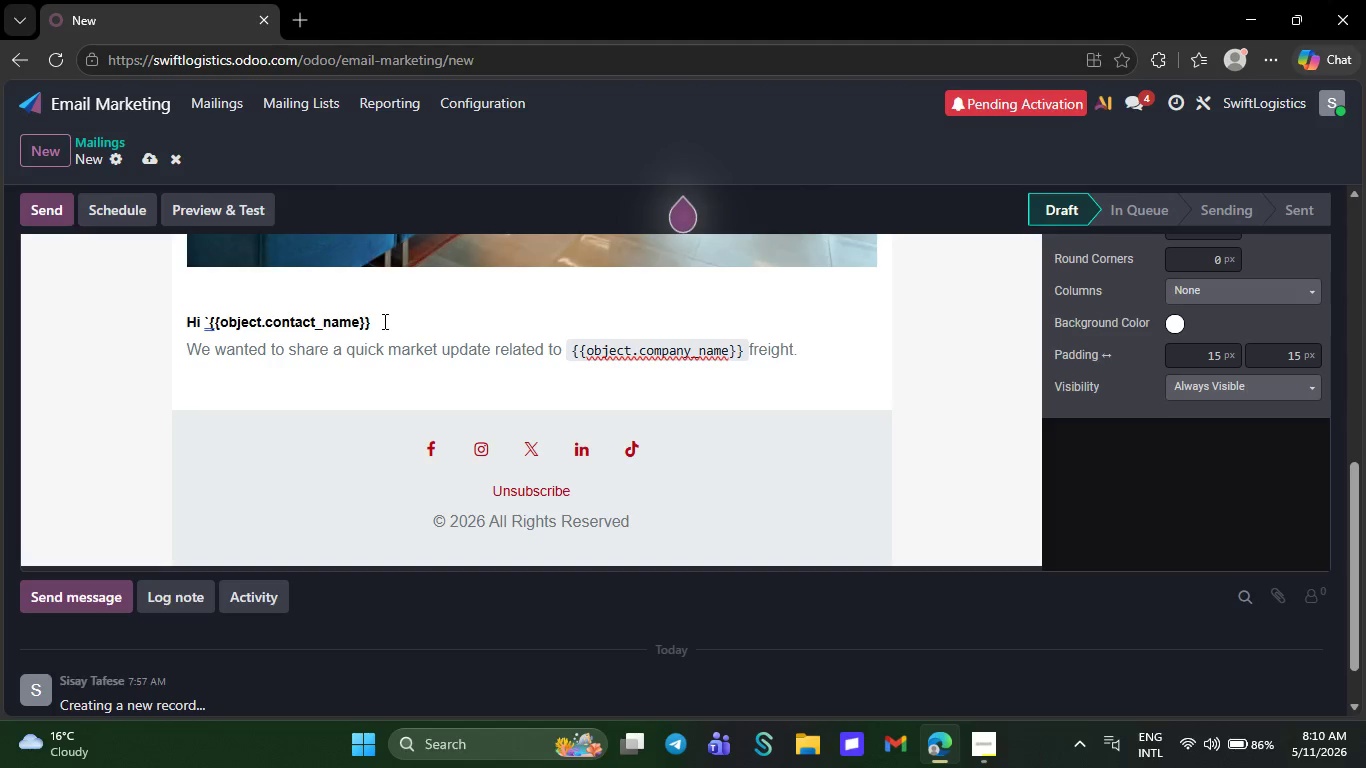 
key(Backquote)
 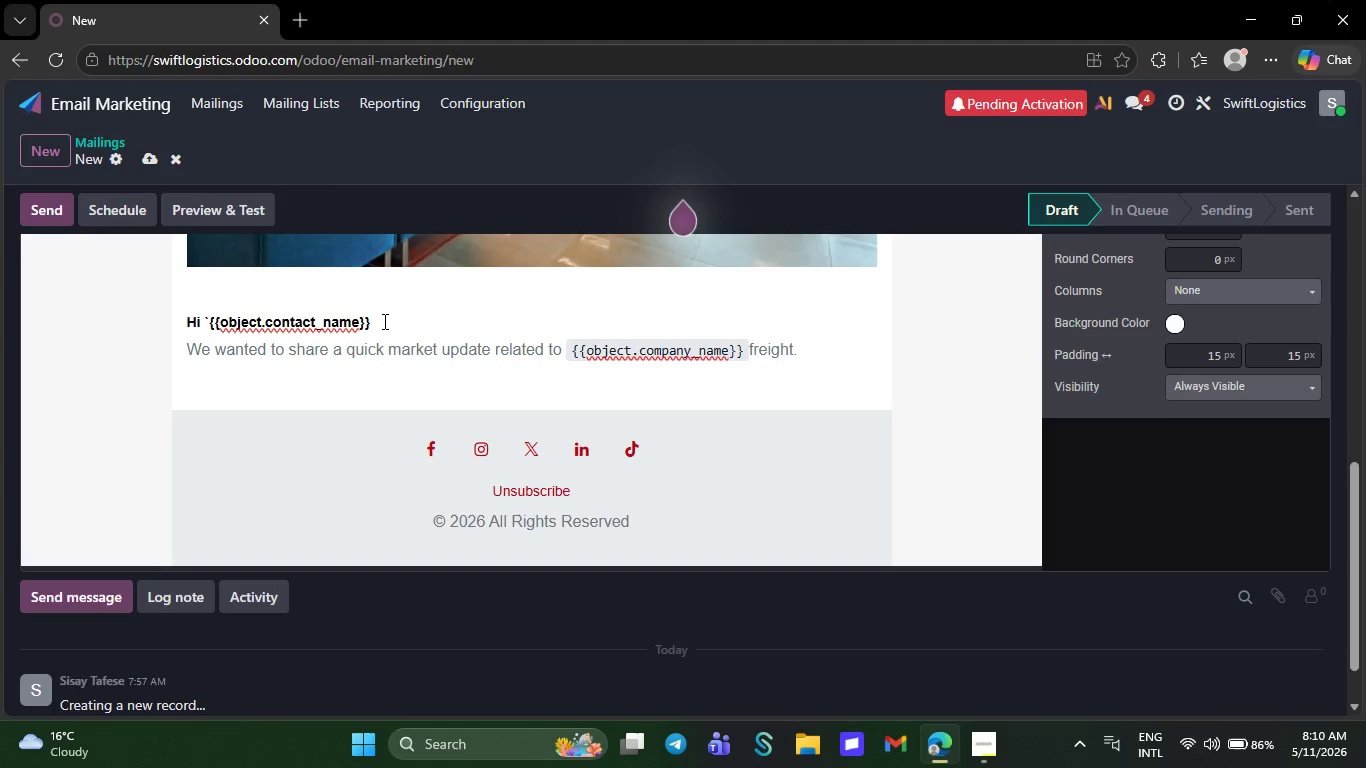 
key(Space)
 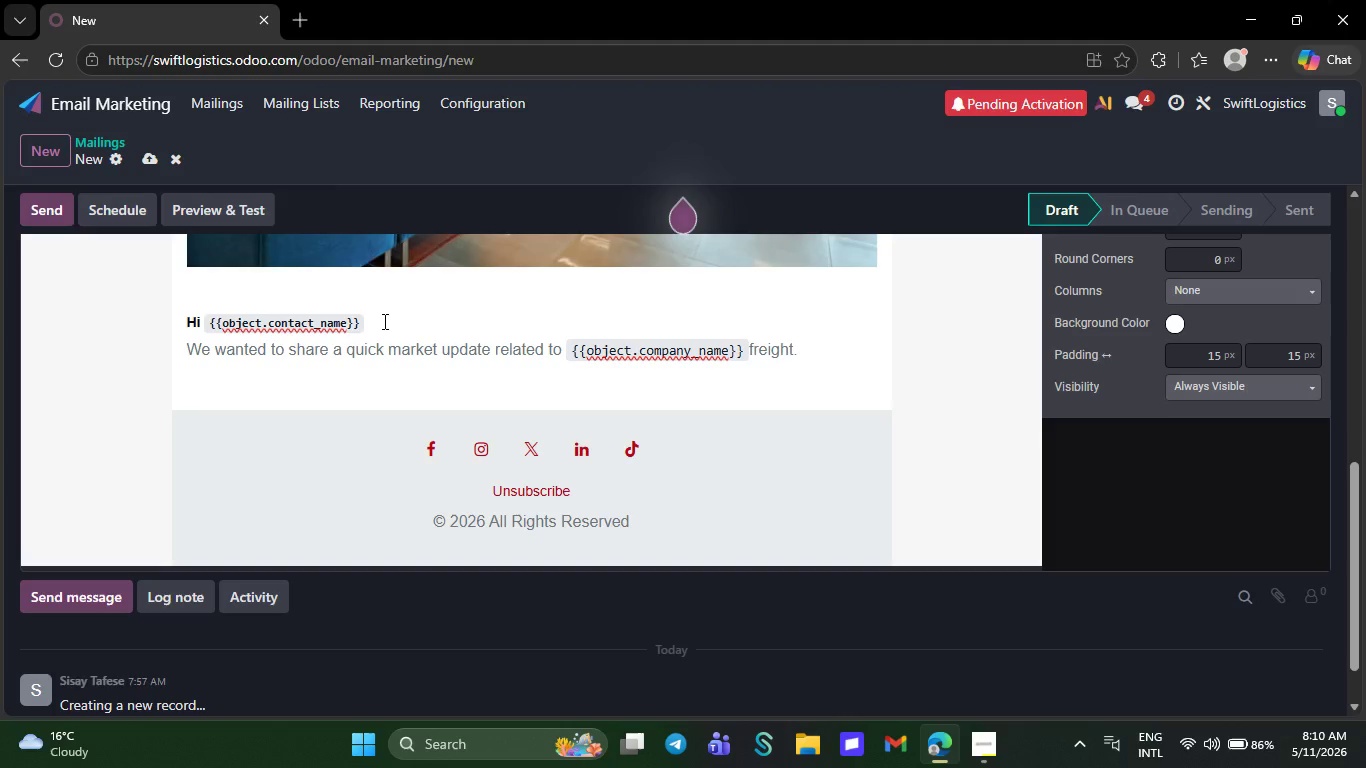 
key(ArrowLeft)
 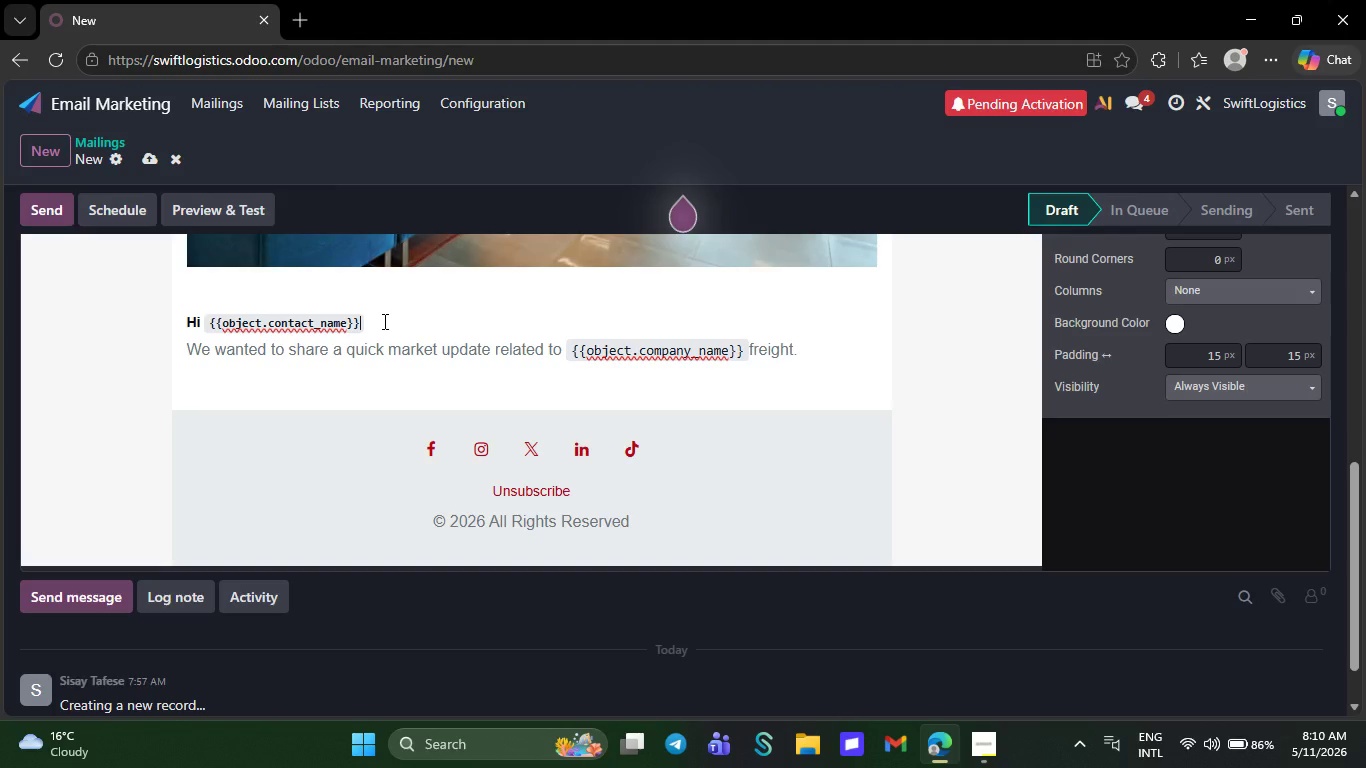 
key(Comma)
 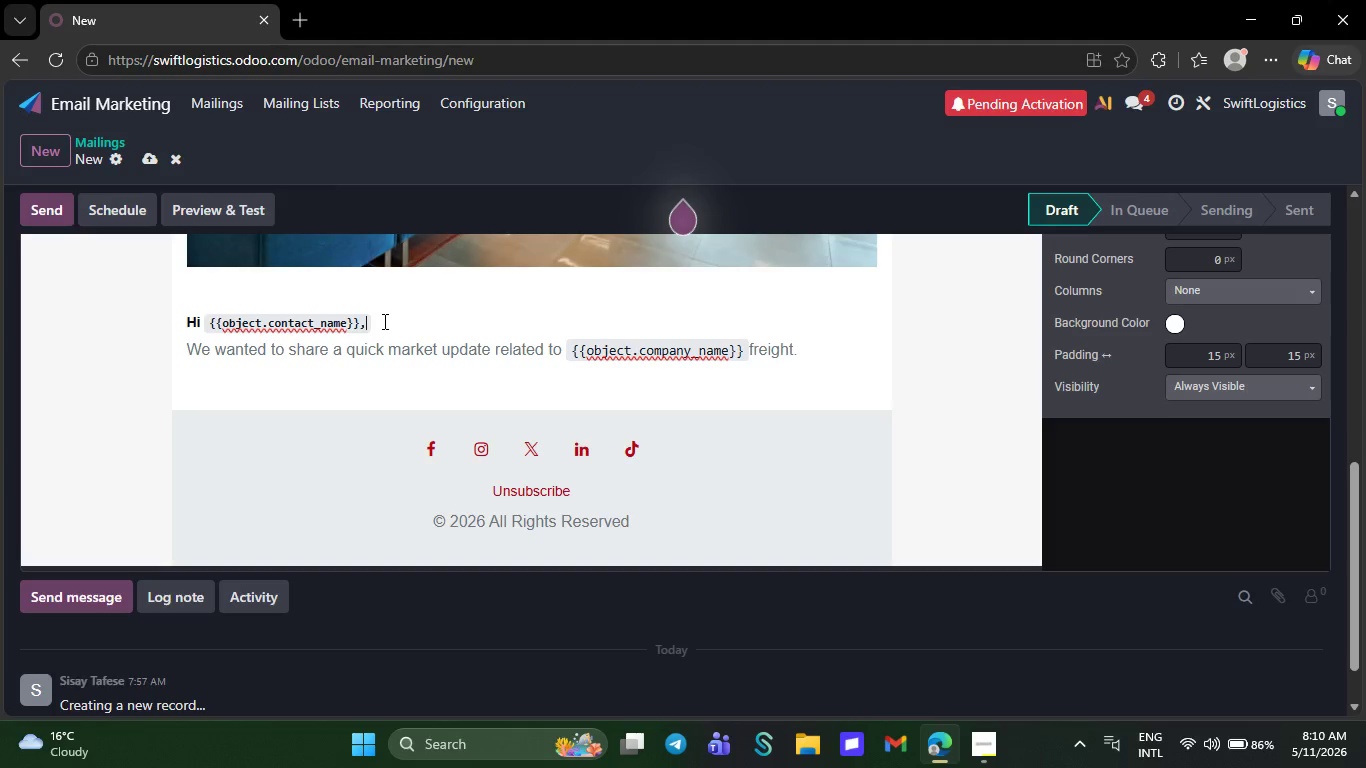 
key(ArrowRight)
 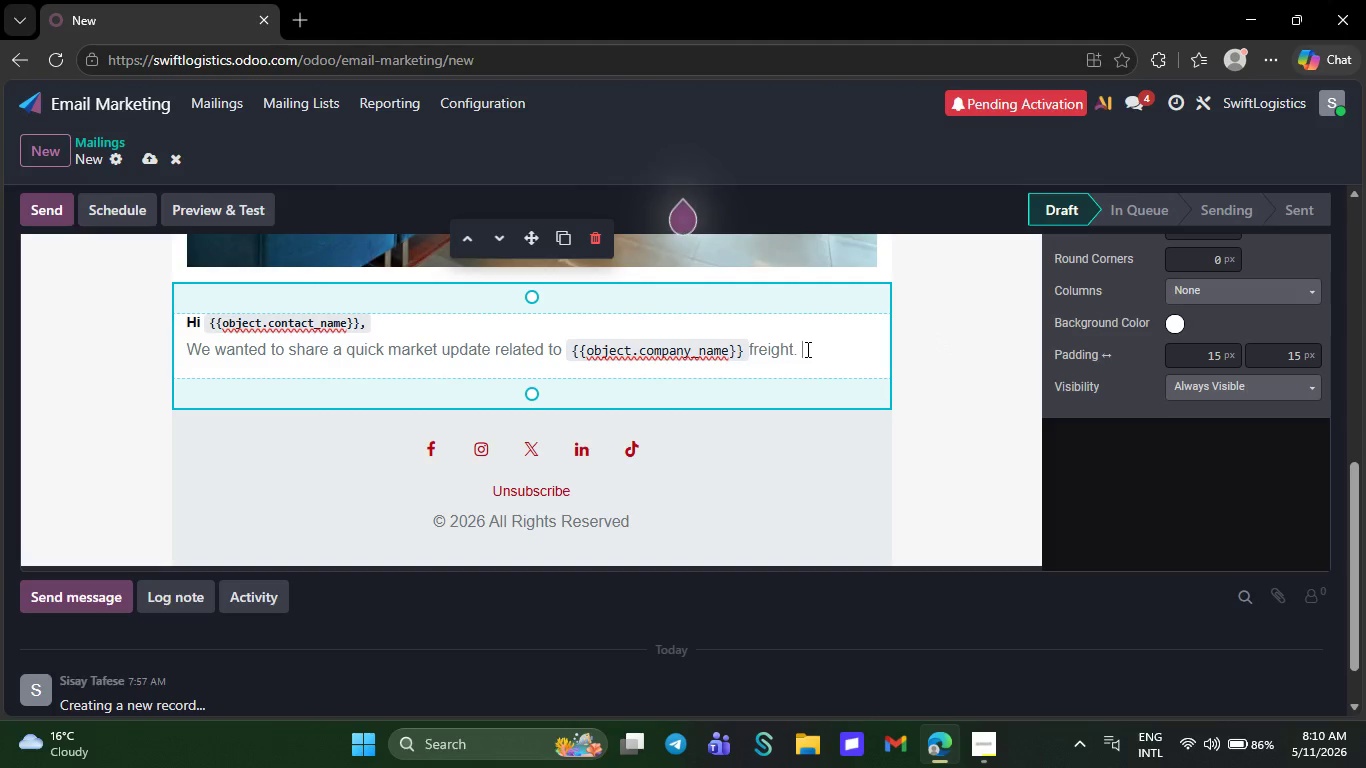 
wait(5.59)
 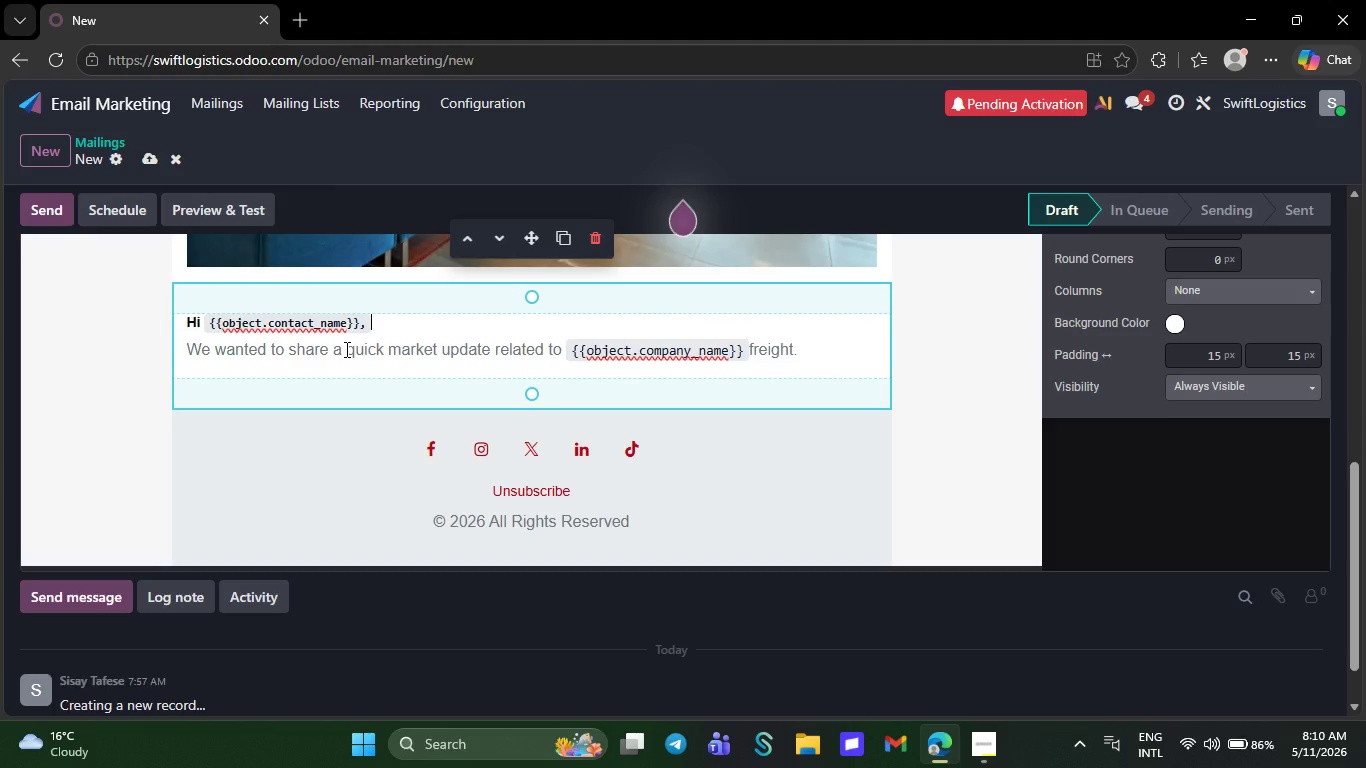 
key(NumpadEnter)
type(Over r)
key(Backspace)
type(the few weeks)
 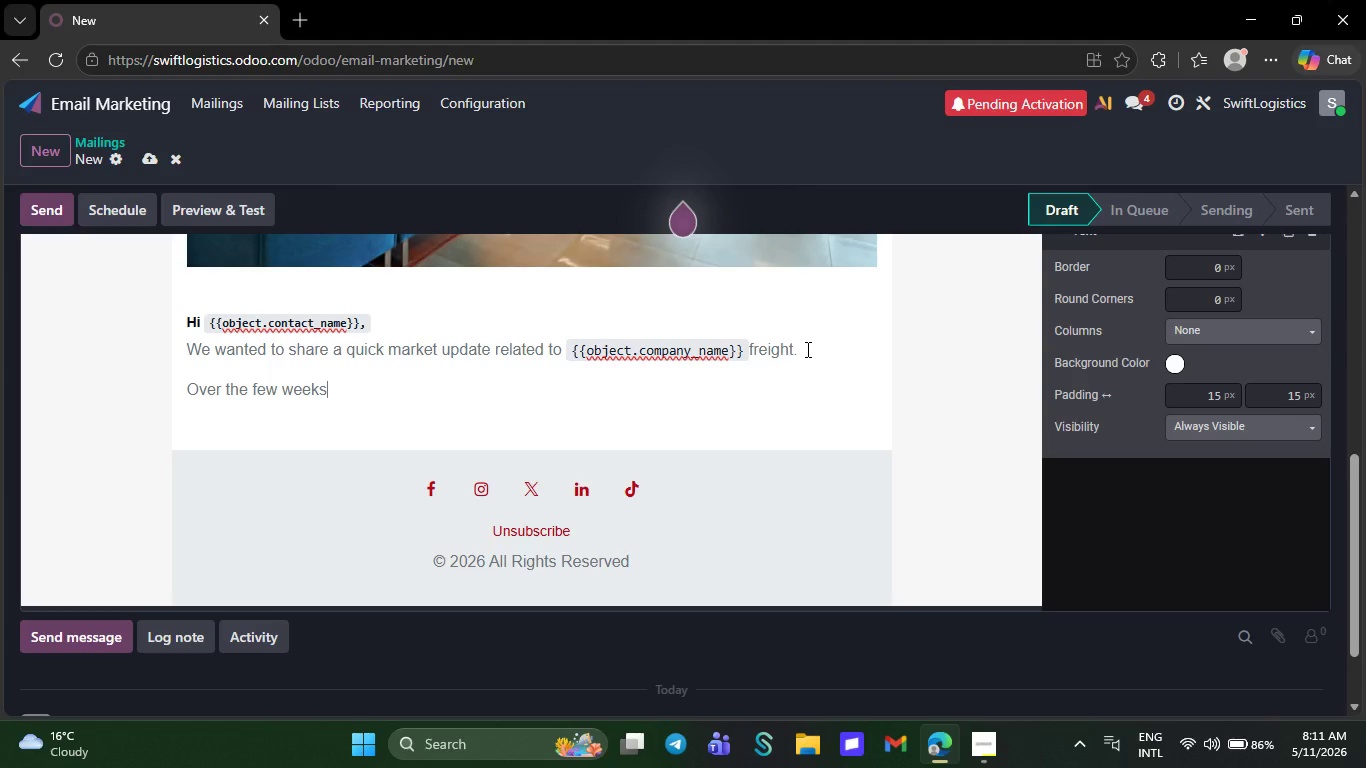 
type(, regional capaciry and fuel fluctuations have continued affecting transi)
 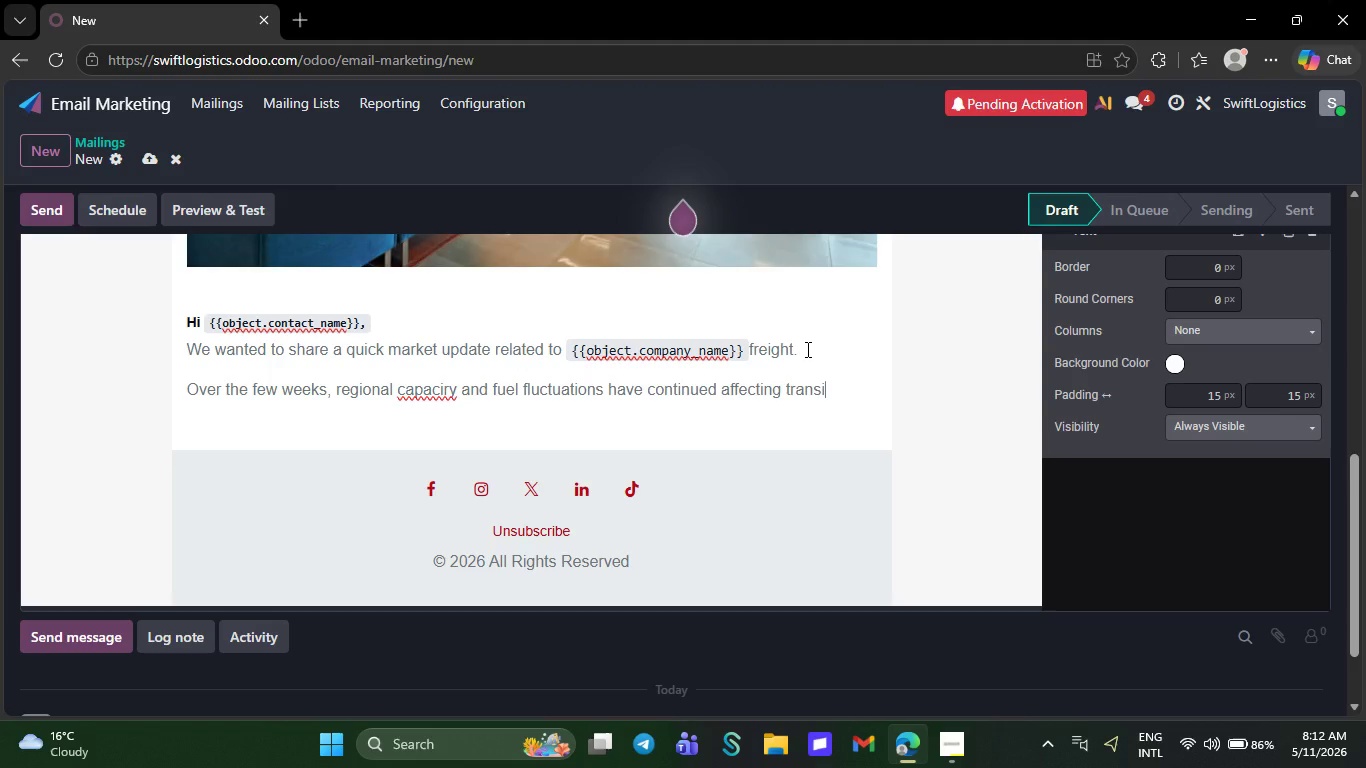 
type(t timing)
 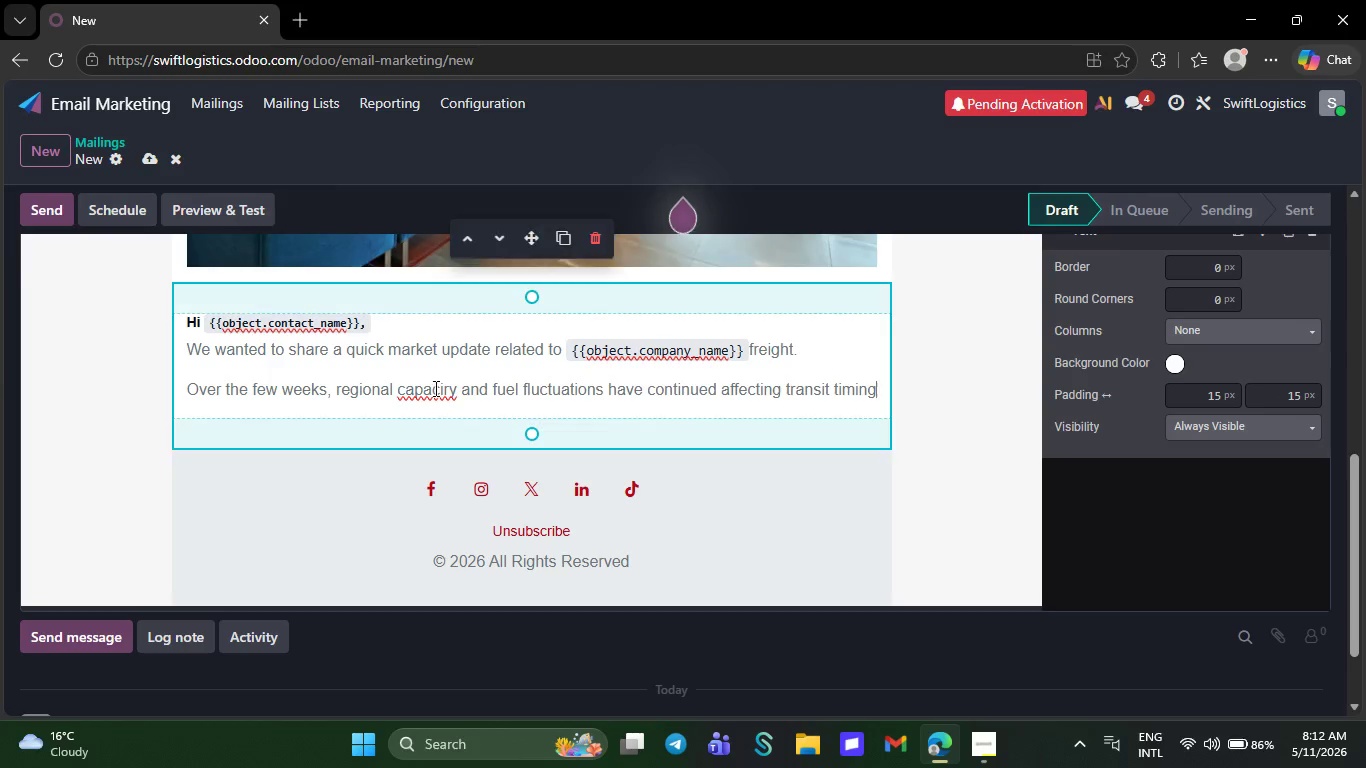 
right_click([434, 388])
 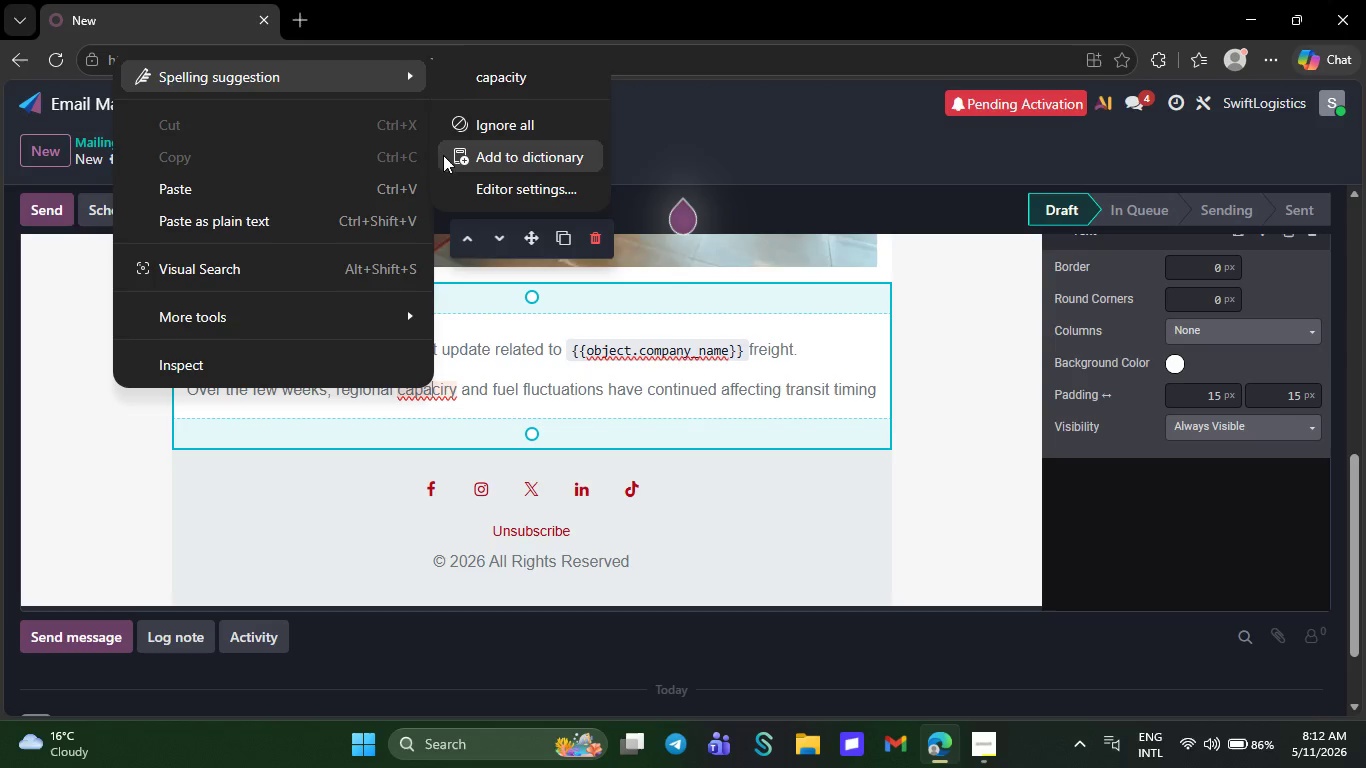 
left_click([518, 88])
 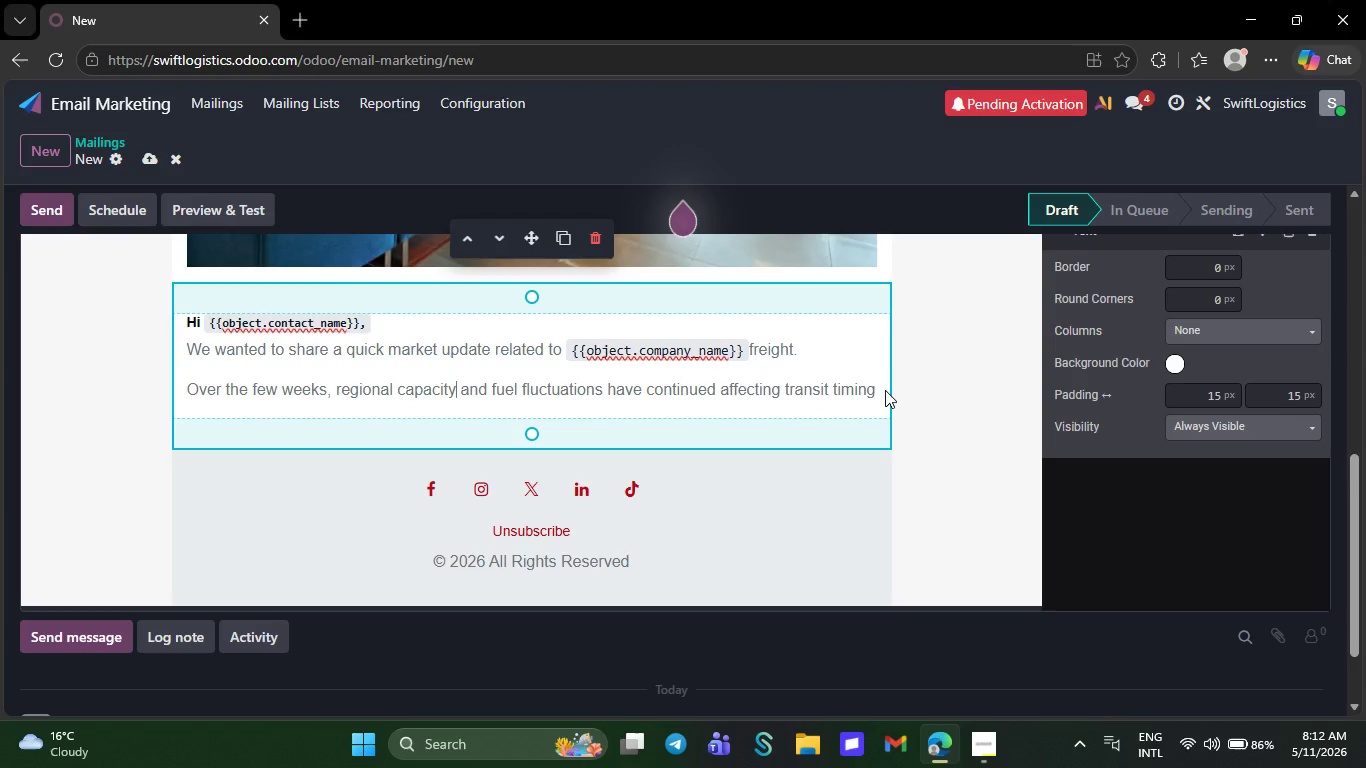 
left_click([885, 389])
 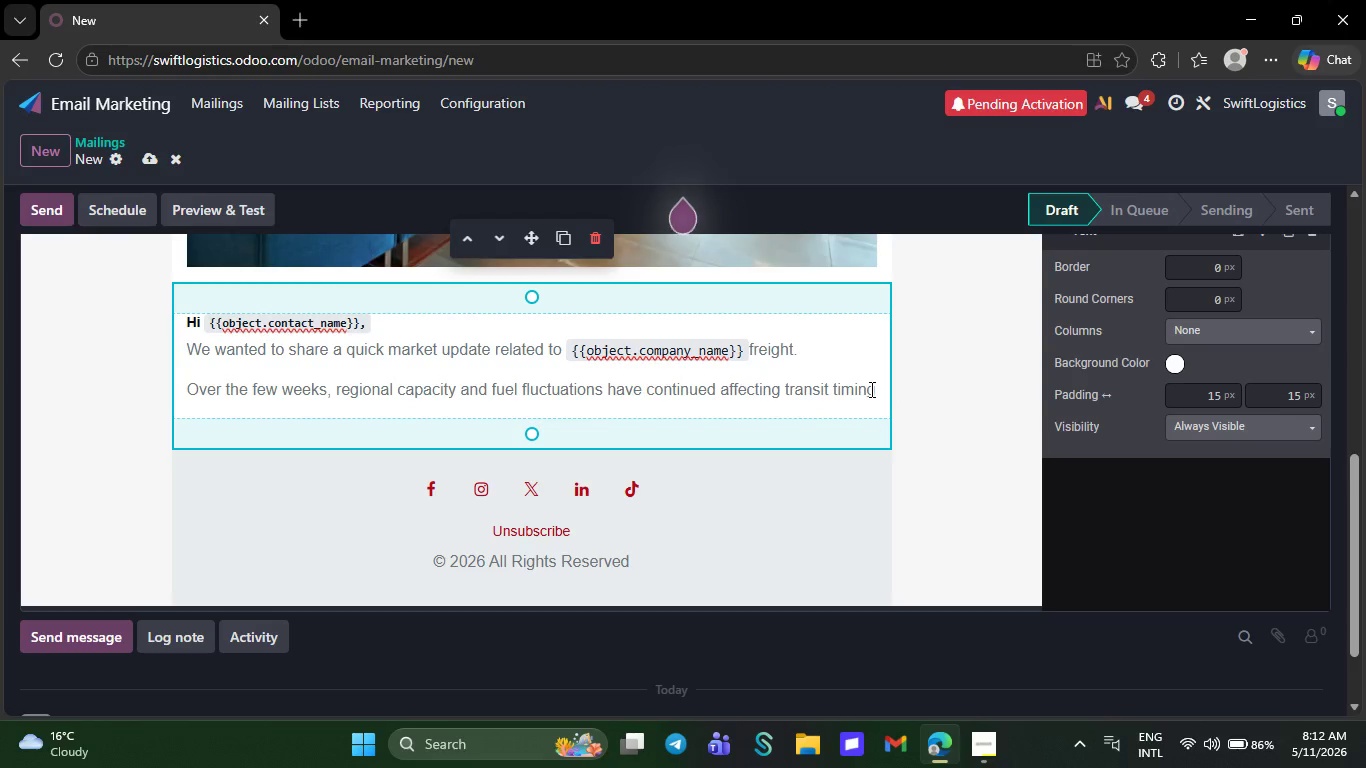 
left_click([870, 389])
 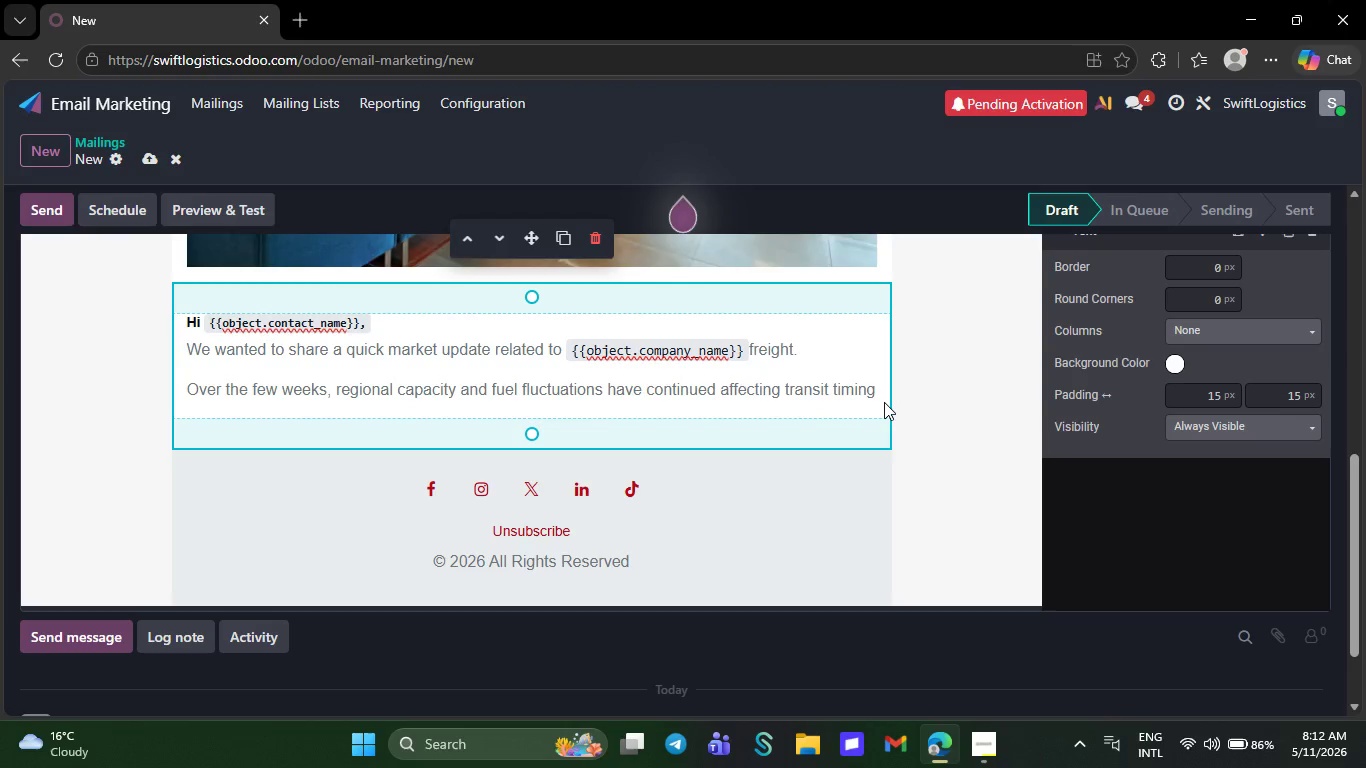 
key(ArrowRight)
 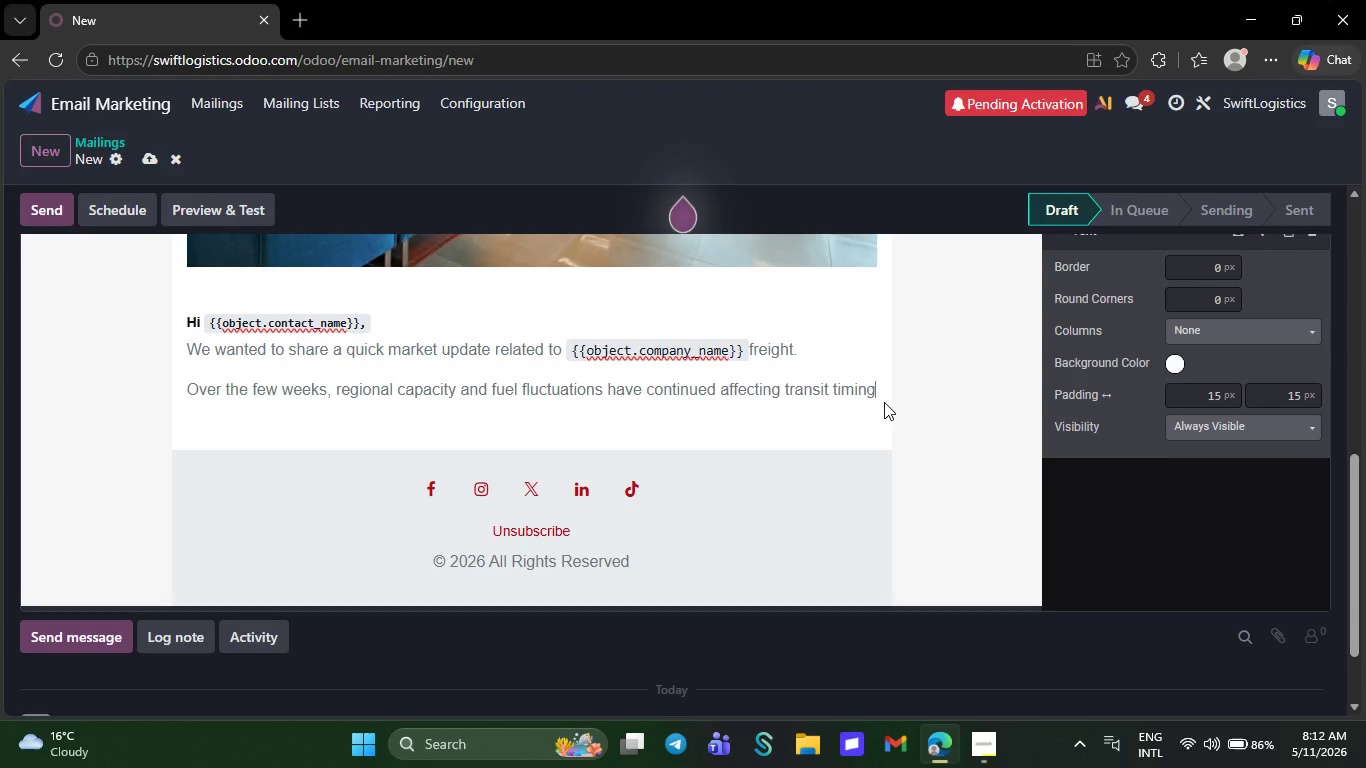 
key(Space)
 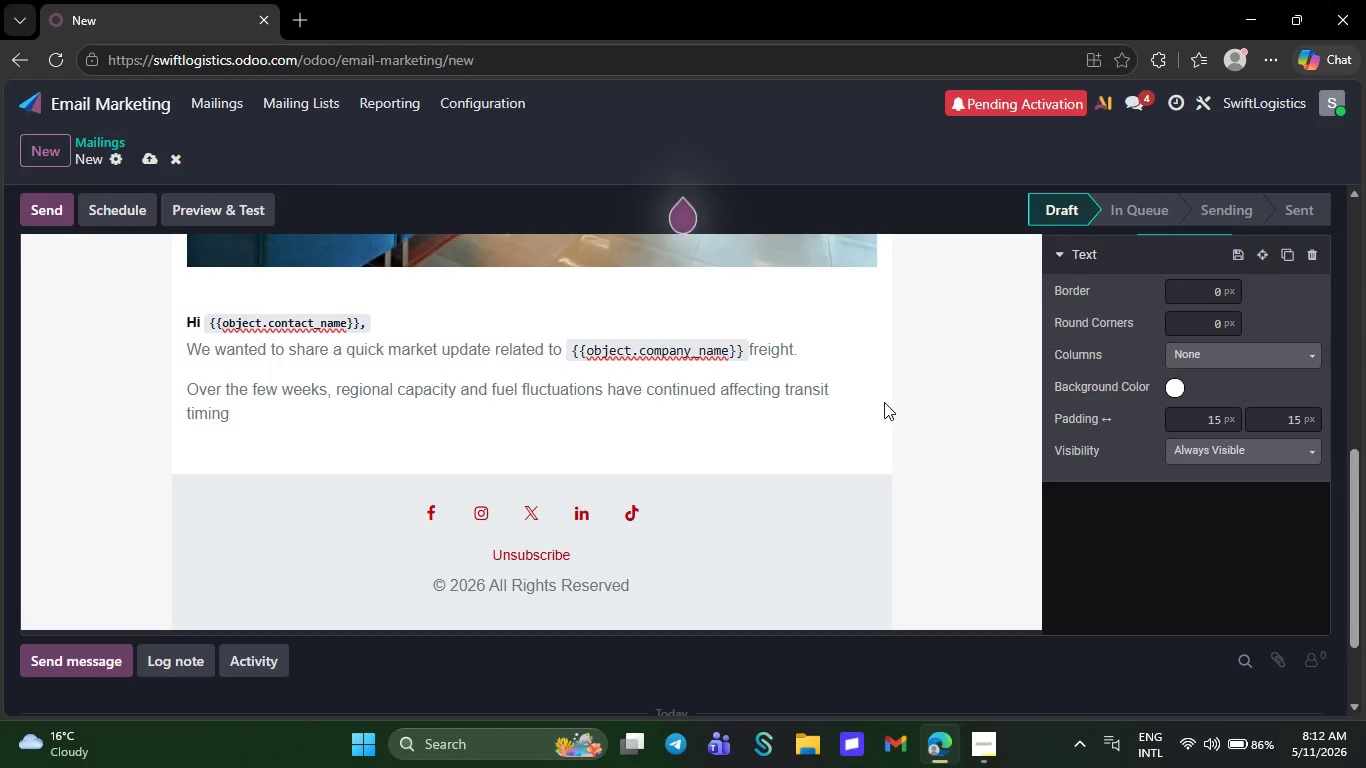 
wait(5.53)
 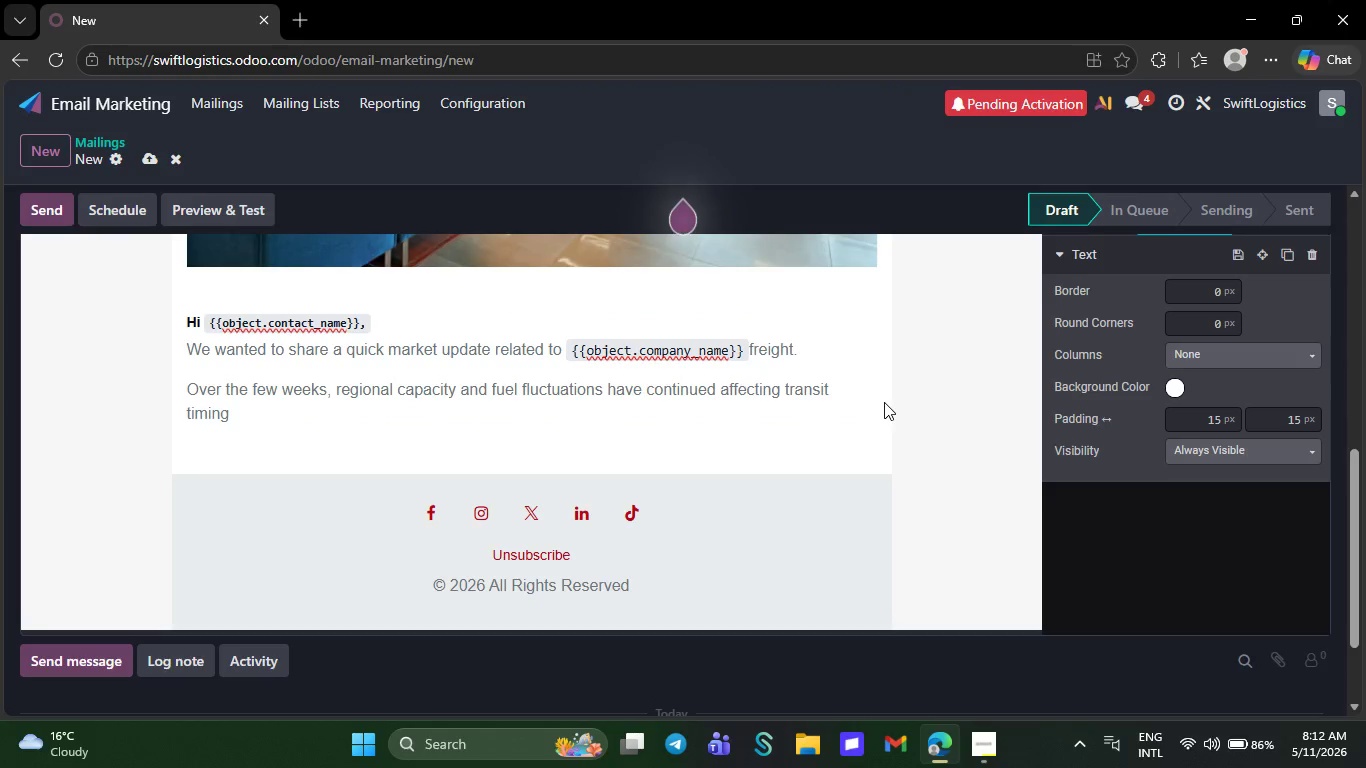 
type(and spot pricing across severa)
 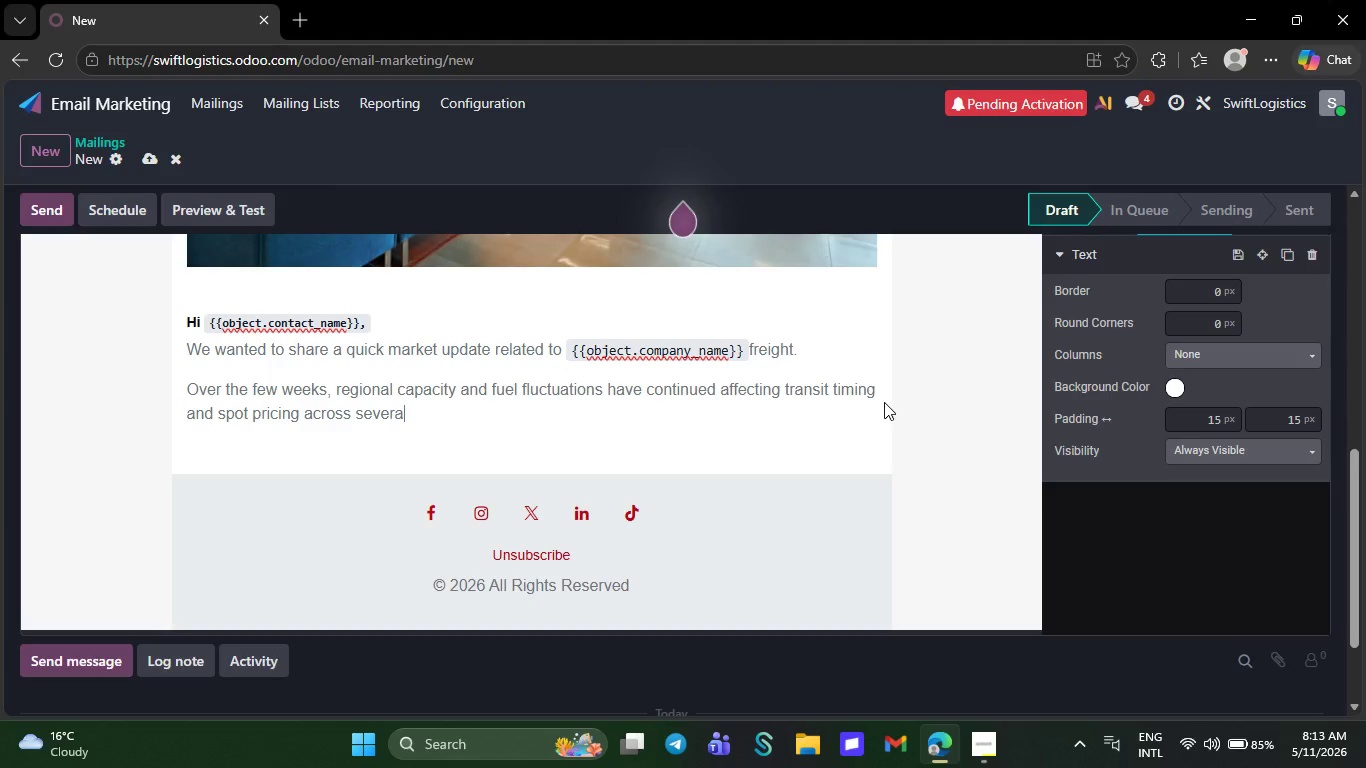 
type(l shipping lanes. Many shippers are beginning to secure carrier)
 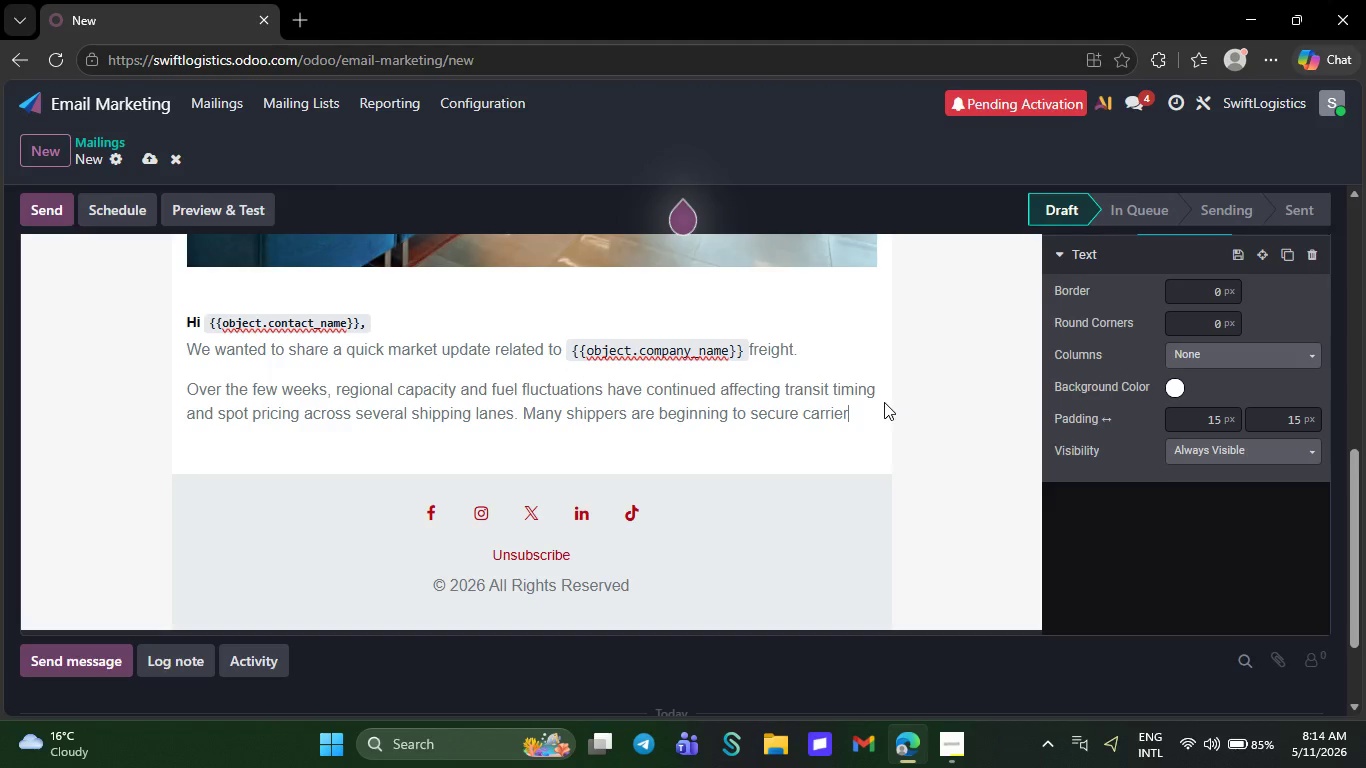 
wait(8.73)
 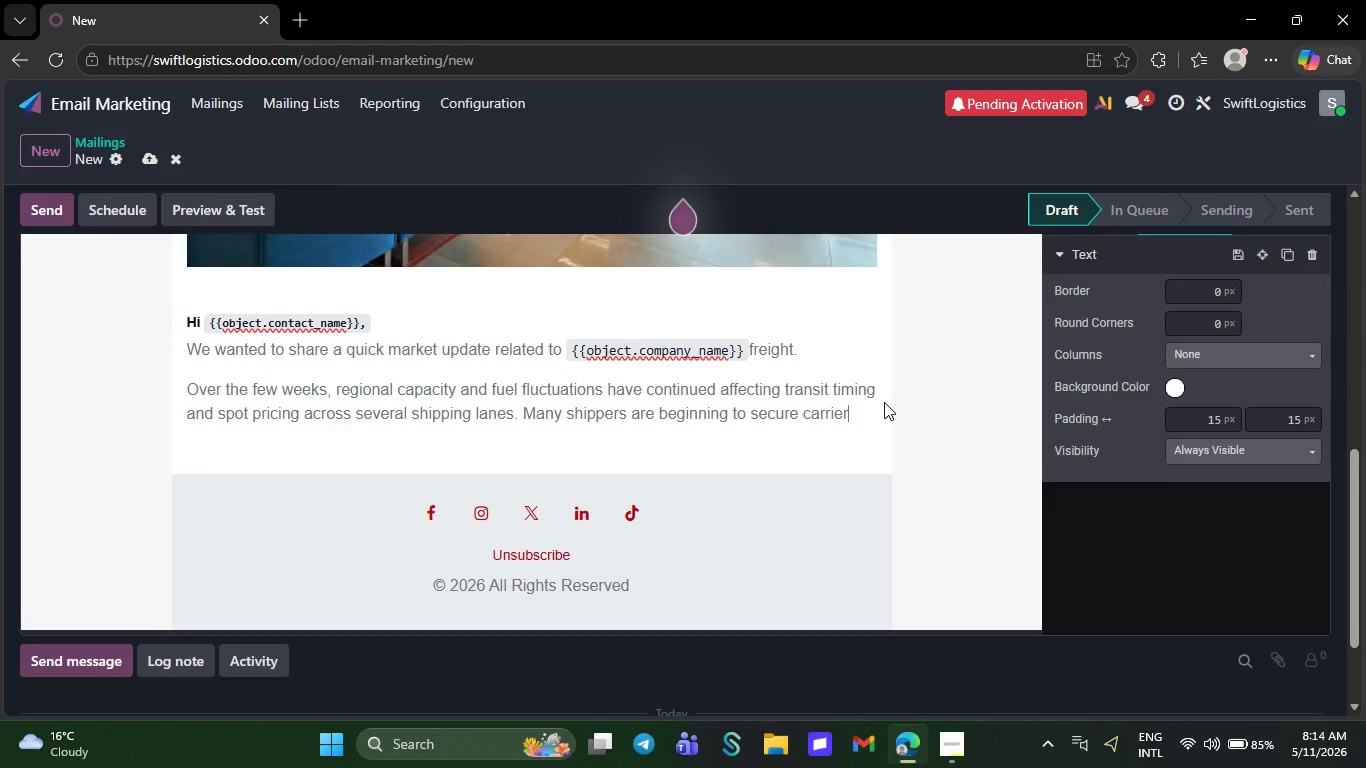 
key(Space)
 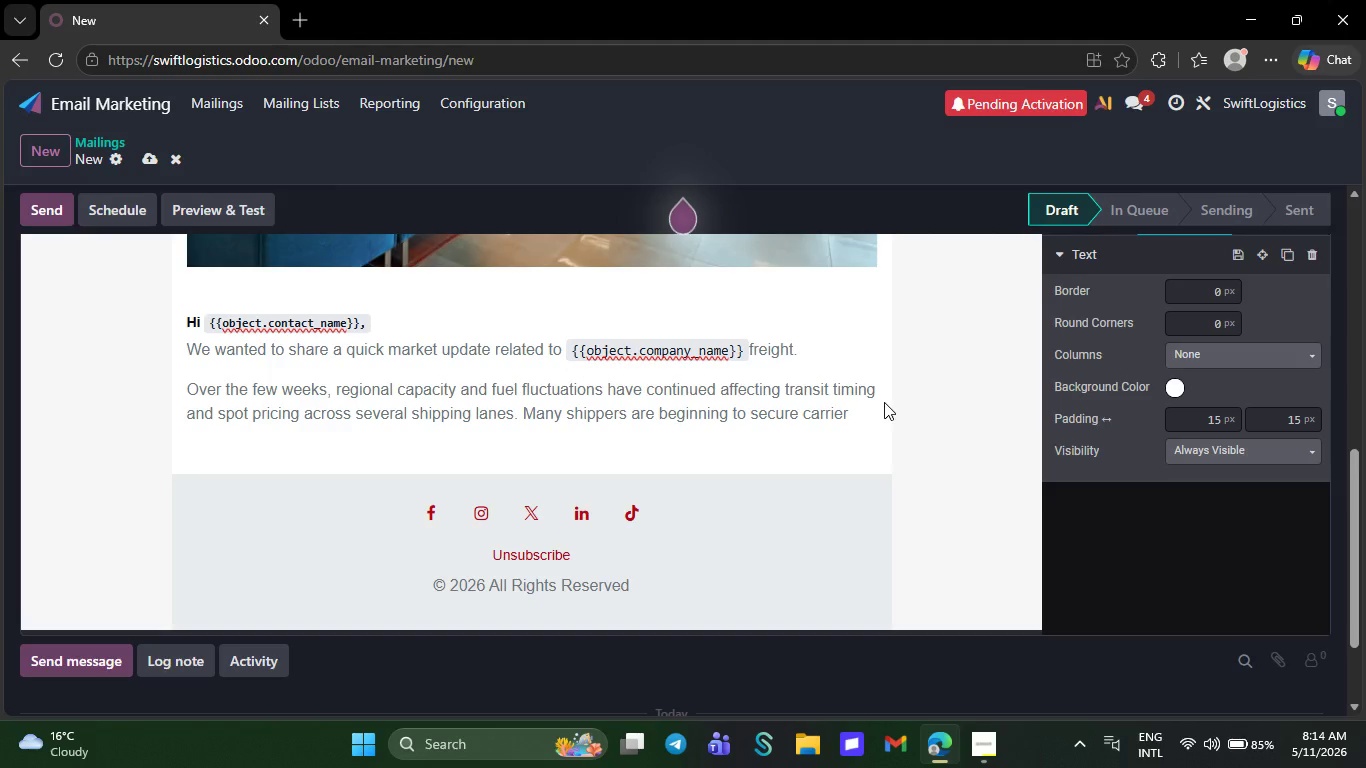 
key(A)
 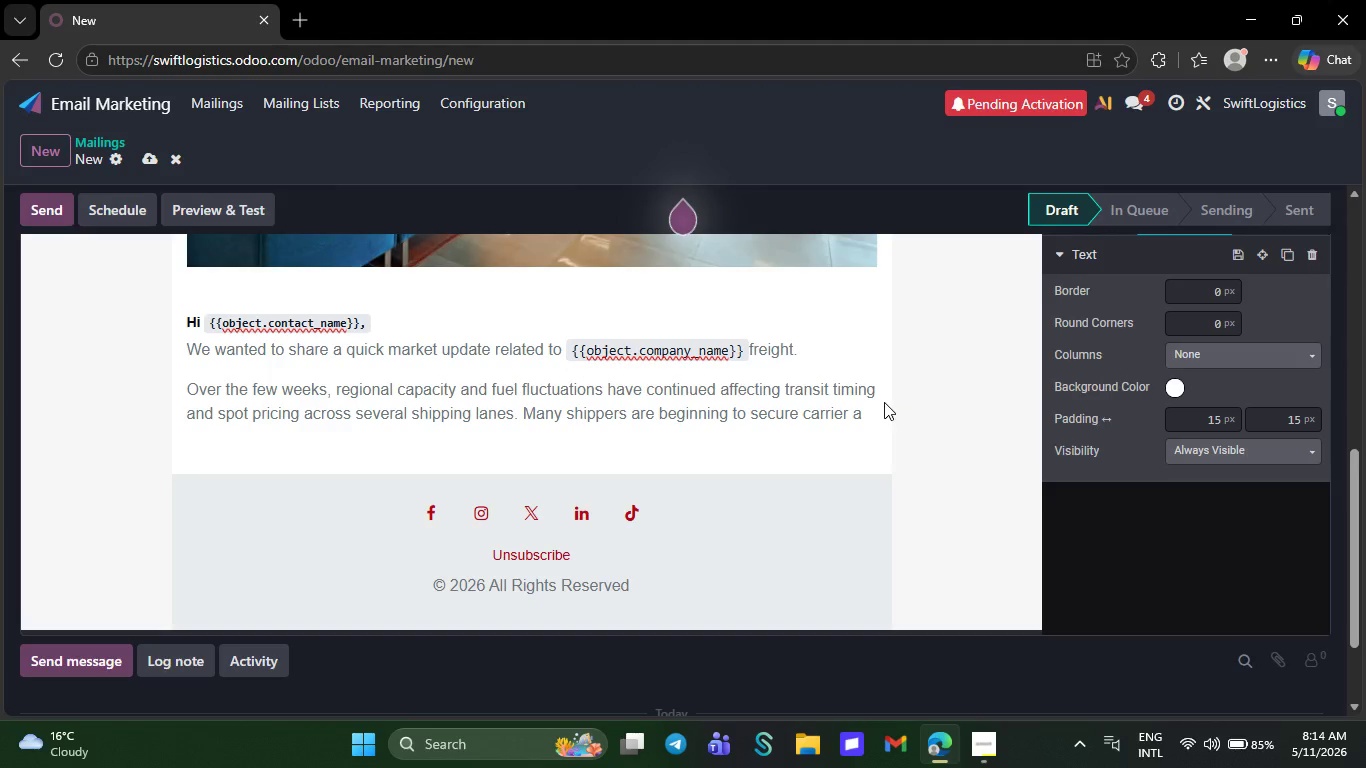 
key(V)
 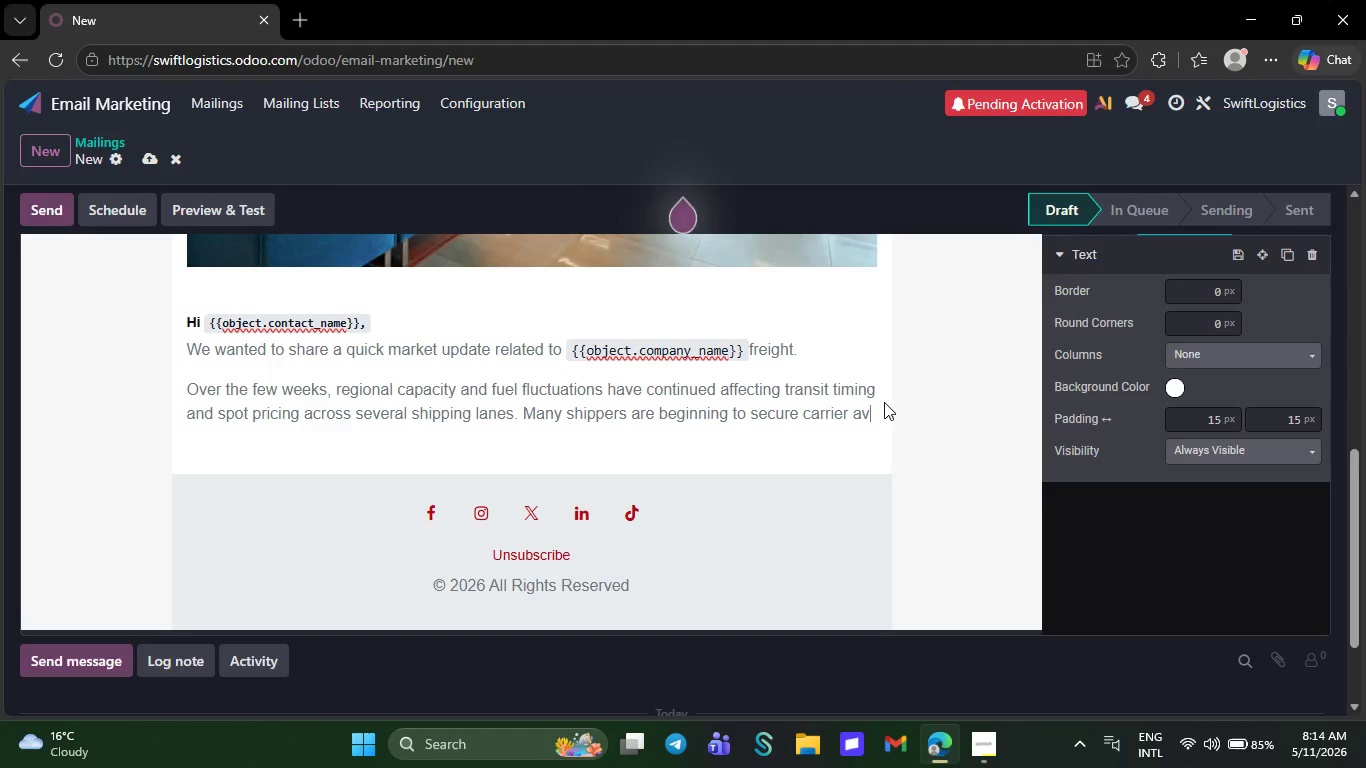 
type(ailability ea)
 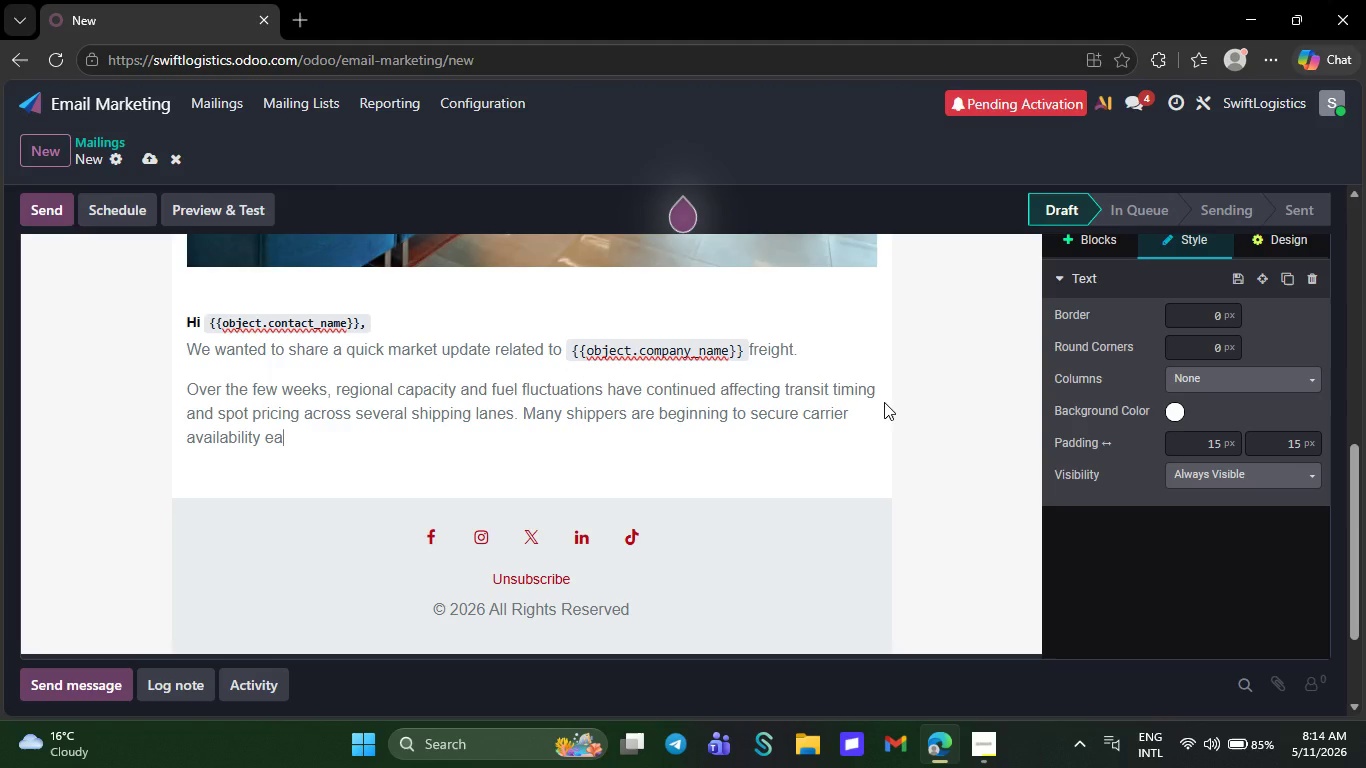 
type(rl)
 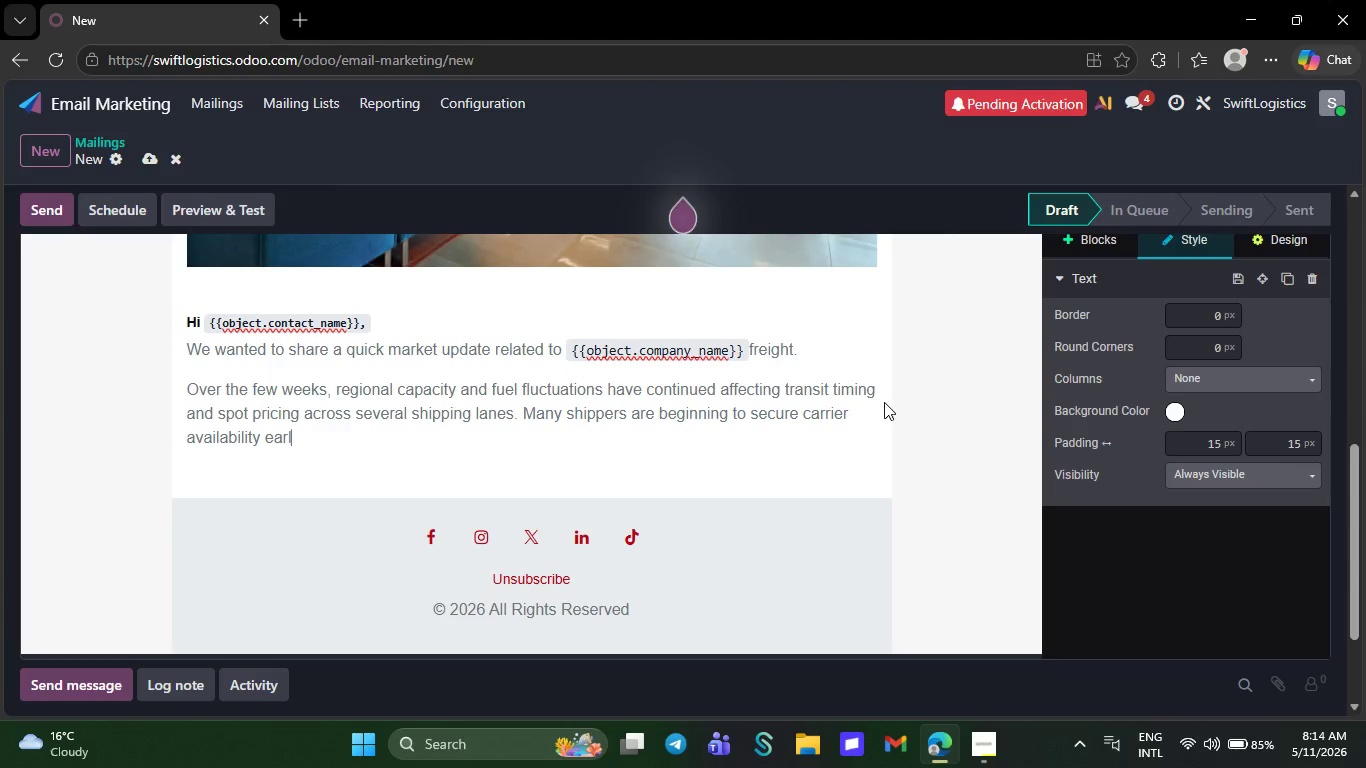 
wait(8.22)
 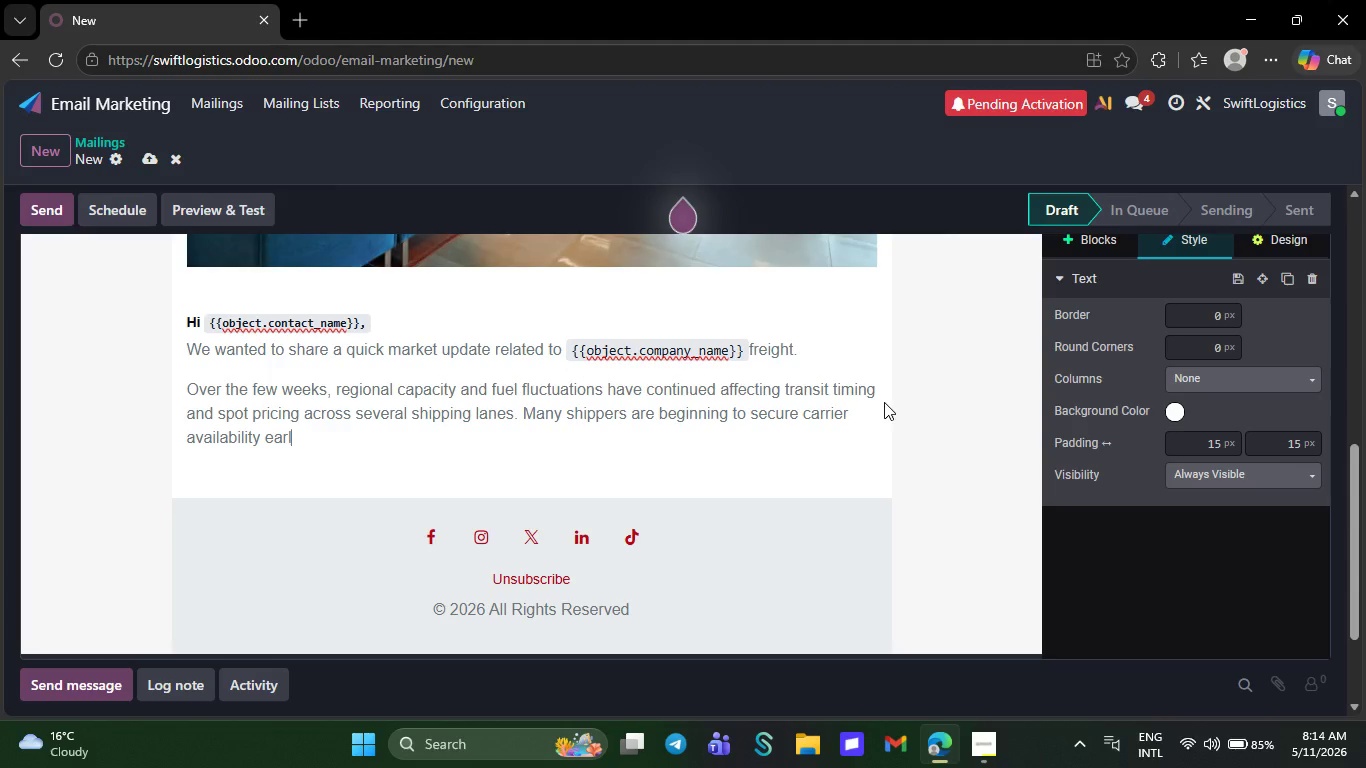 
key(I)
 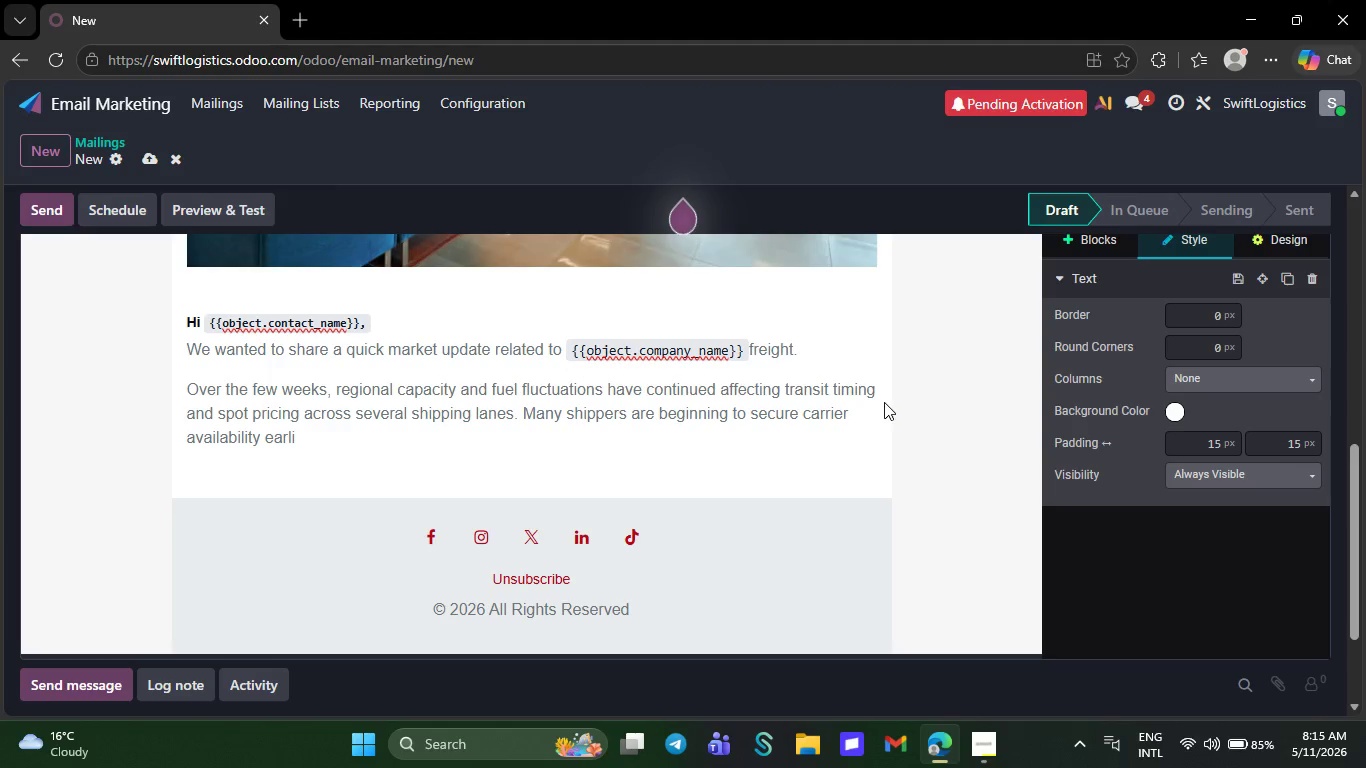 
type(er to avoid )
 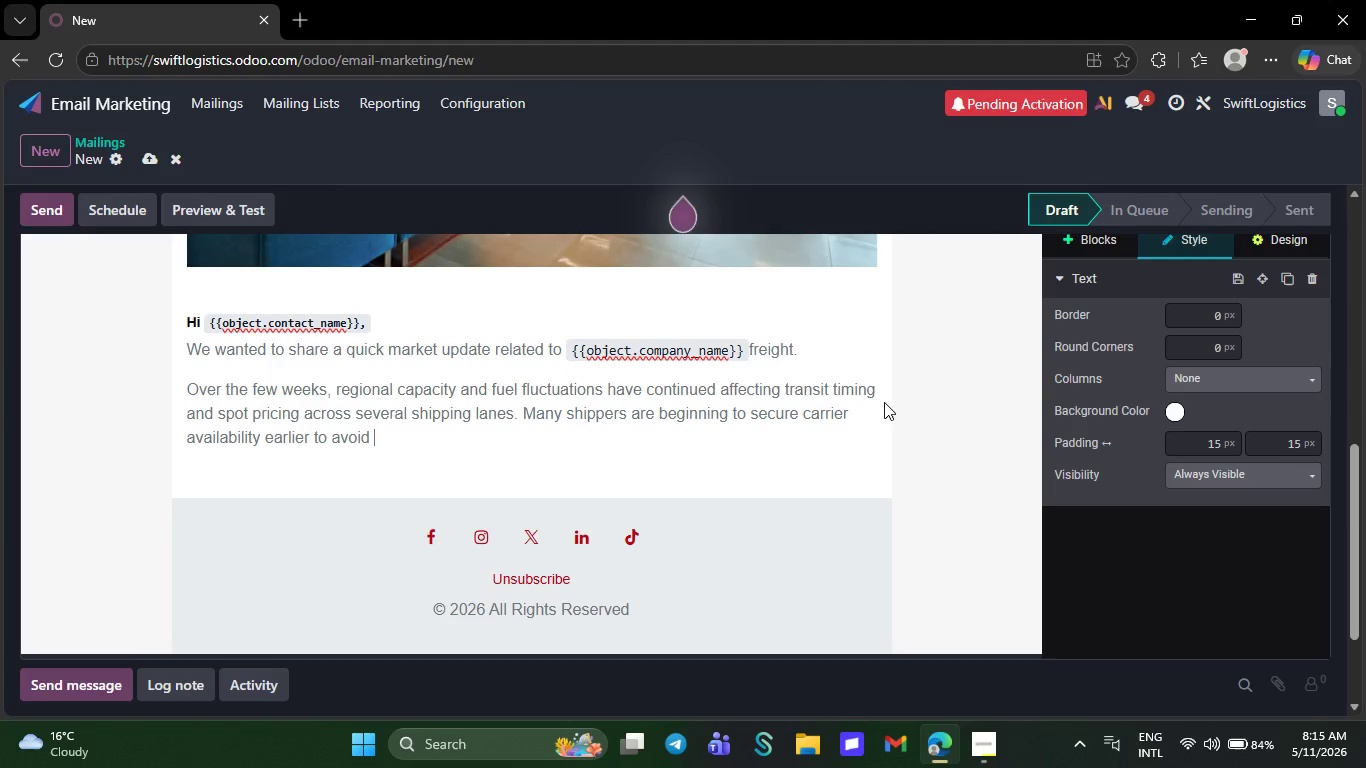 
wait(5.38)
 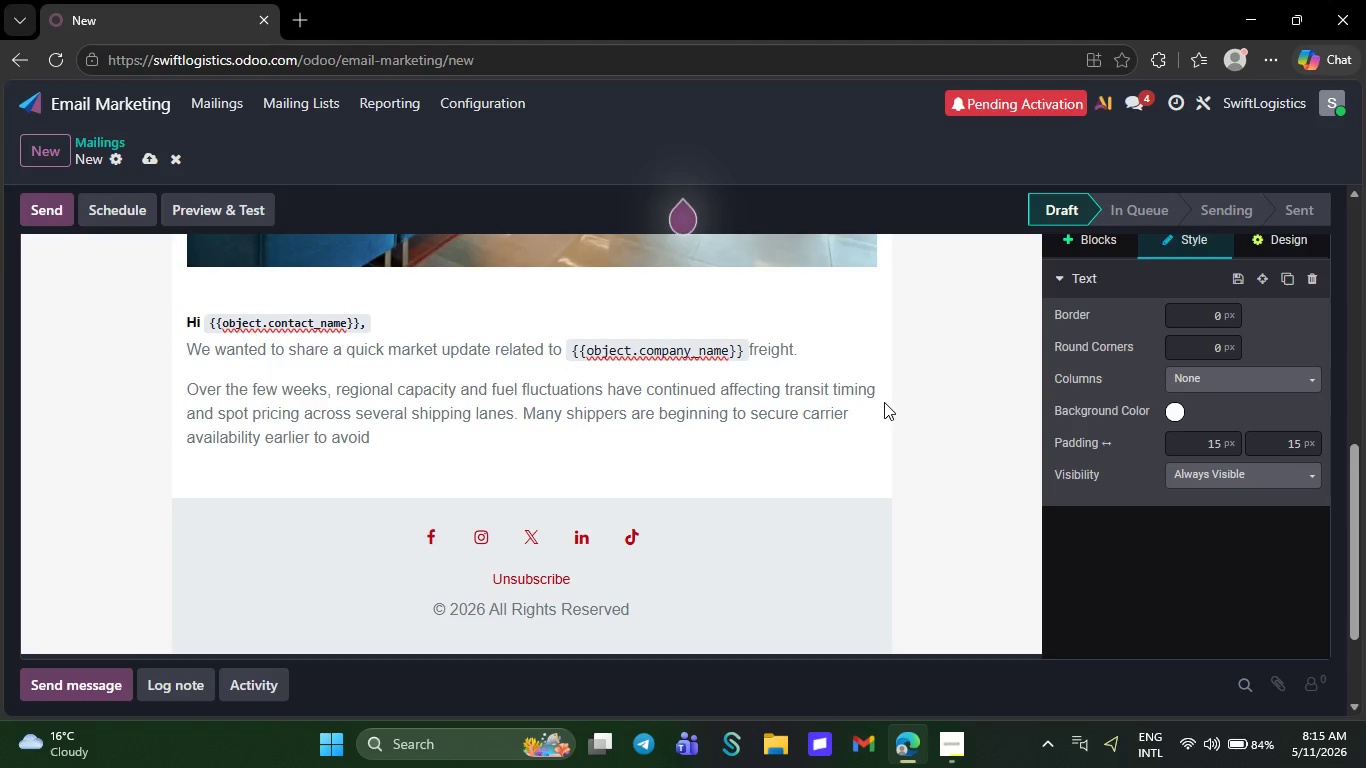 
type(de)
 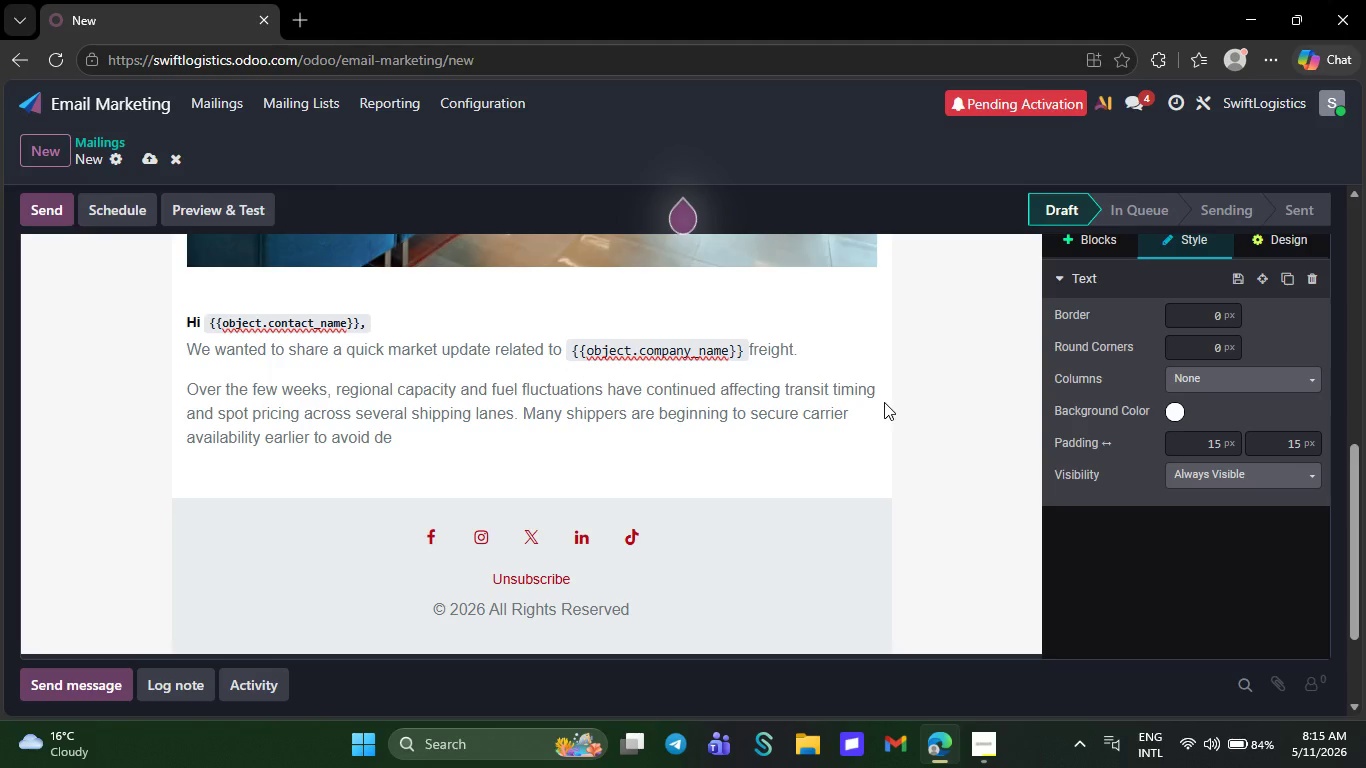 
type(lays h)
 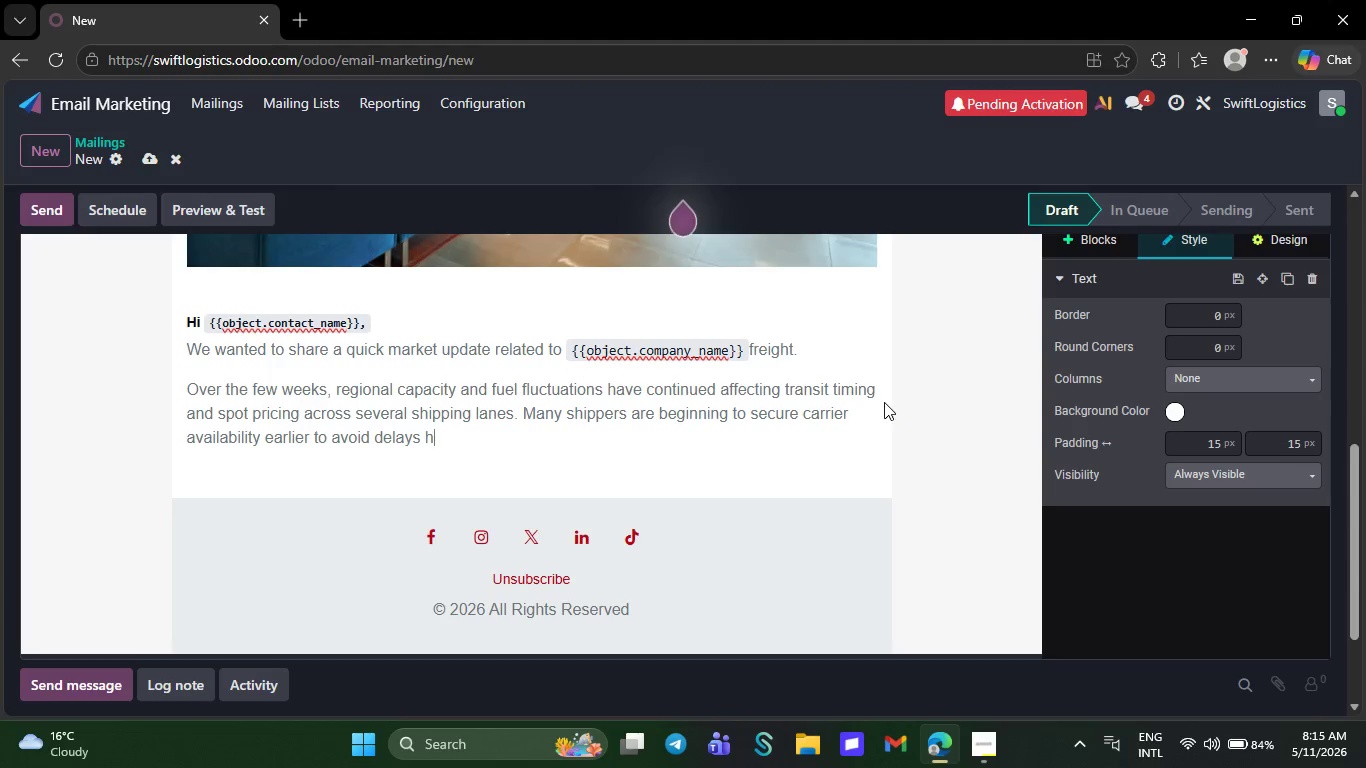 
type(eading into the next ses)
key(Backspace)
type(asonal cycle.)
key(NumpadEnter)
 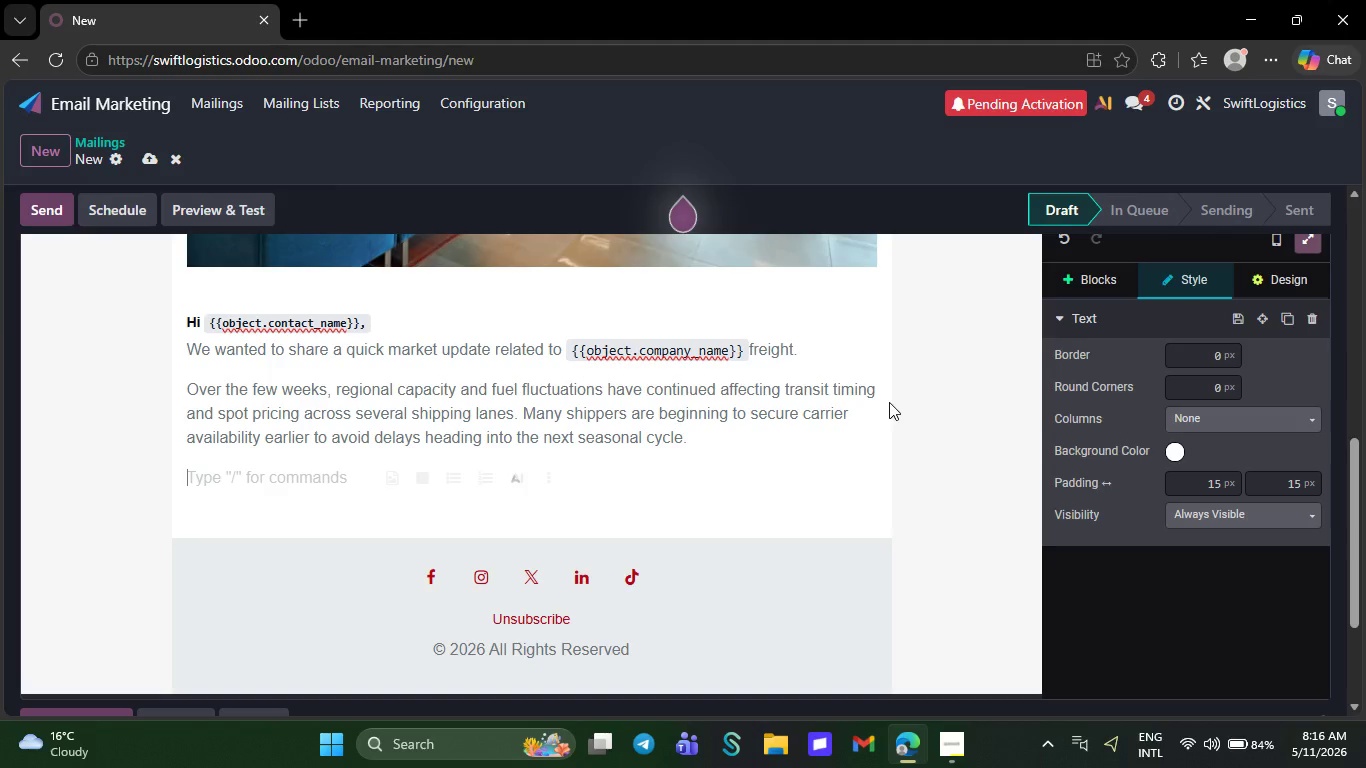 
wait(11.83)
 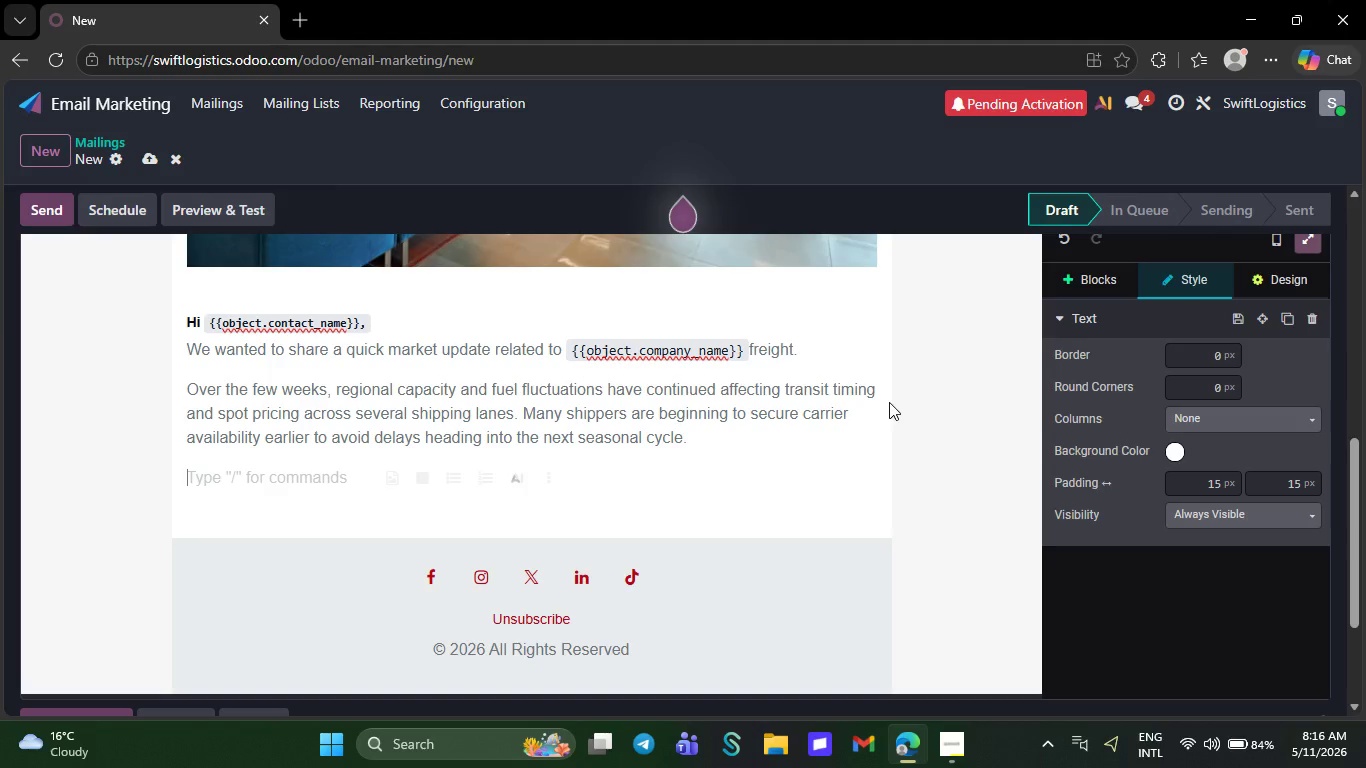 
key(CapsLock)
 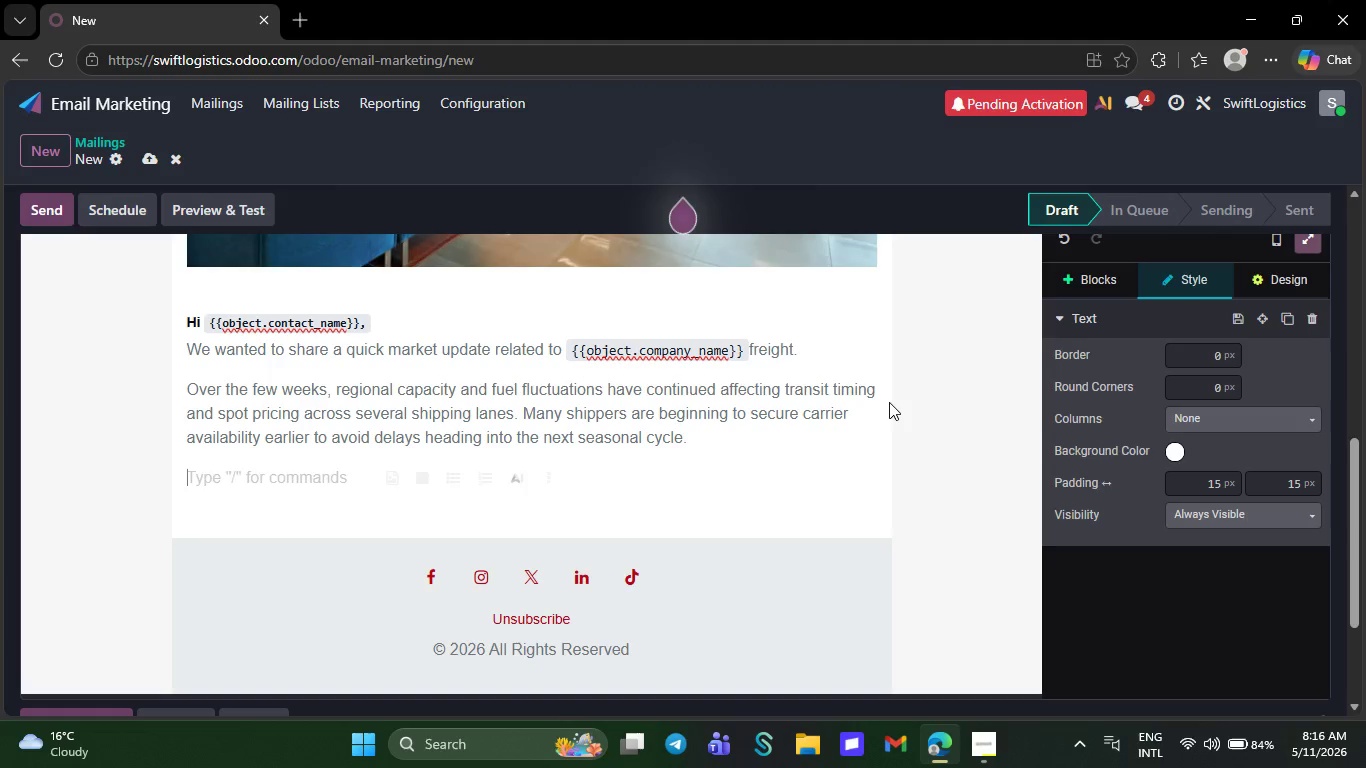 
key(A)
 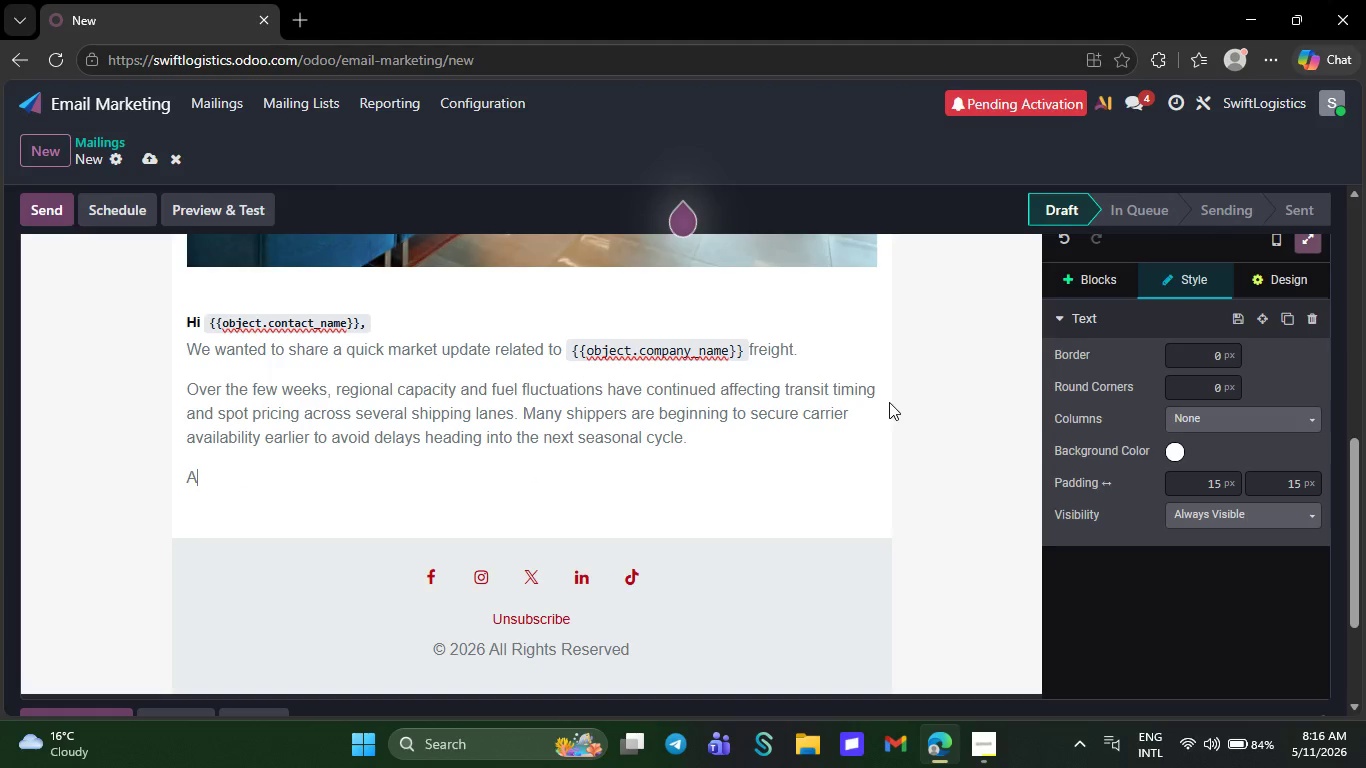 
key(CapsLock)
 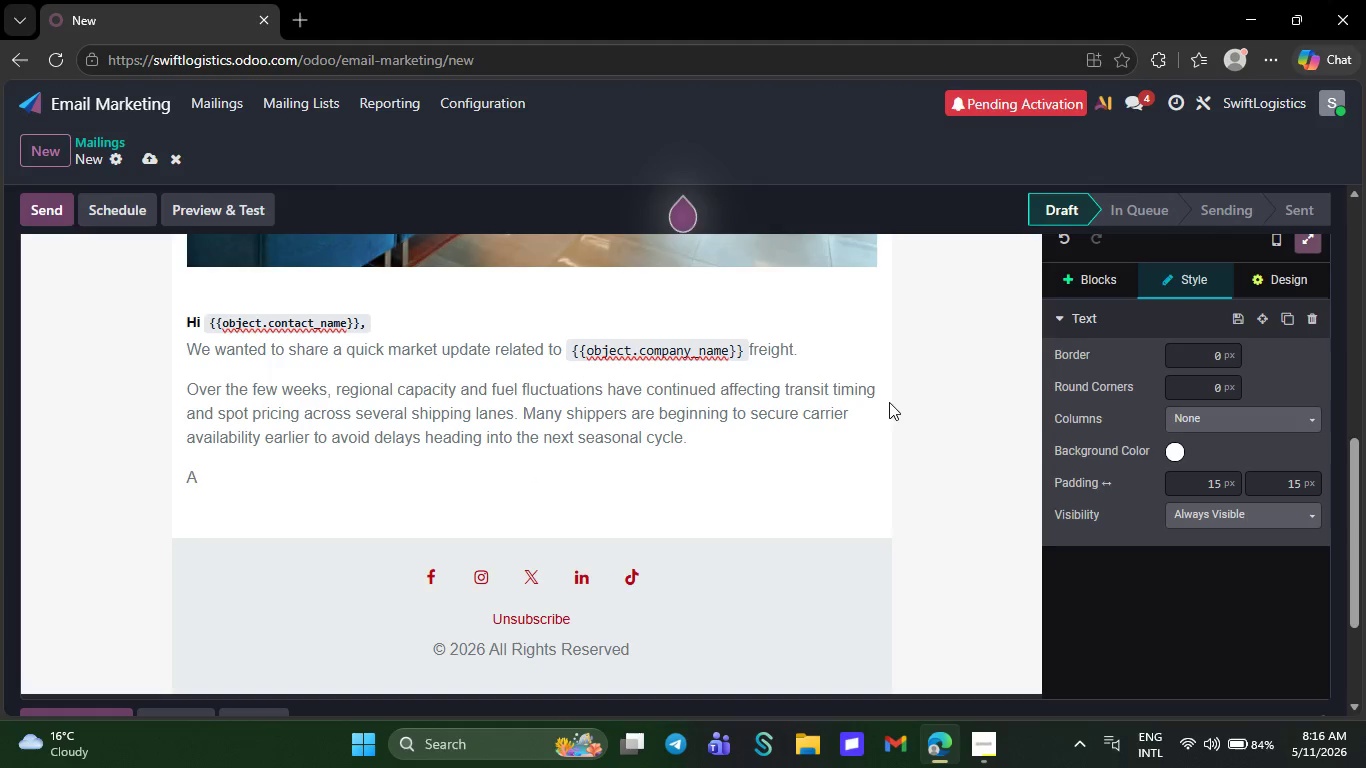 
key(T)
 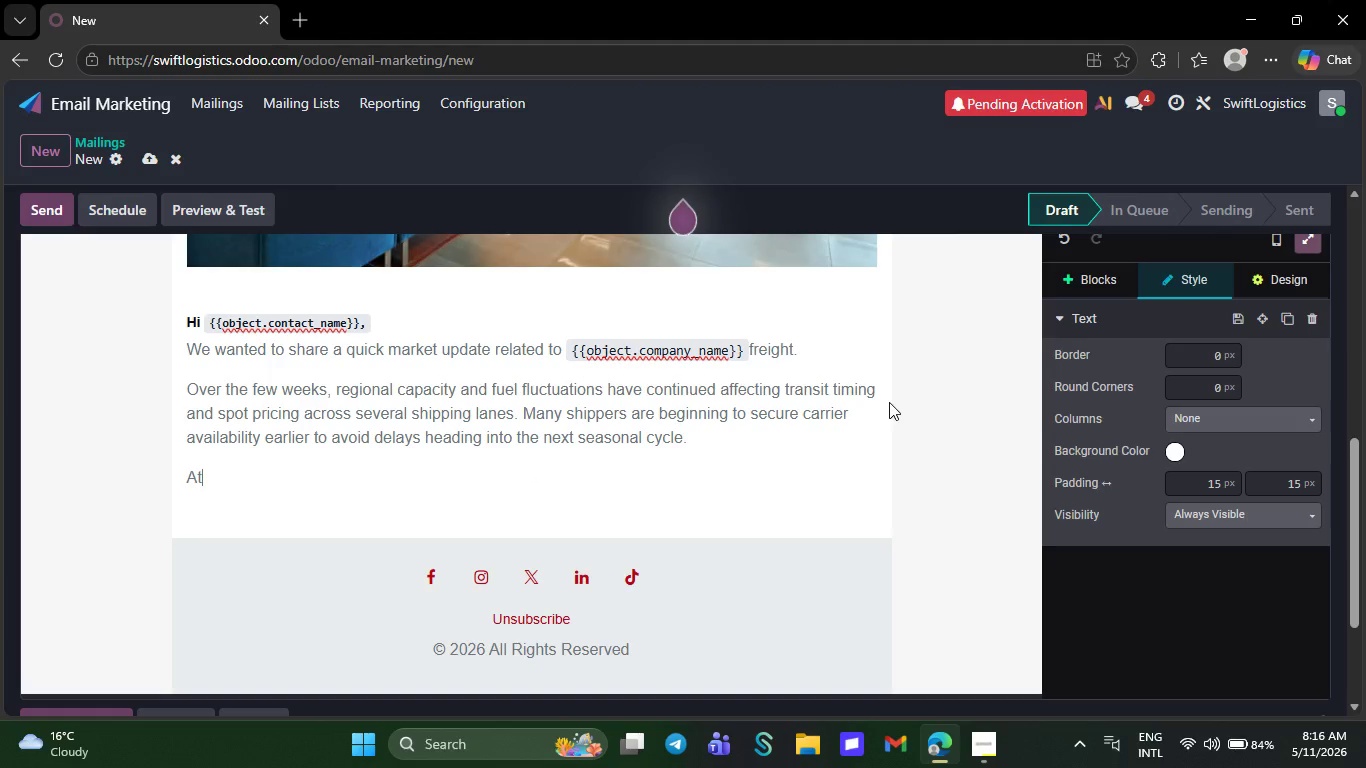 
key(Space)
 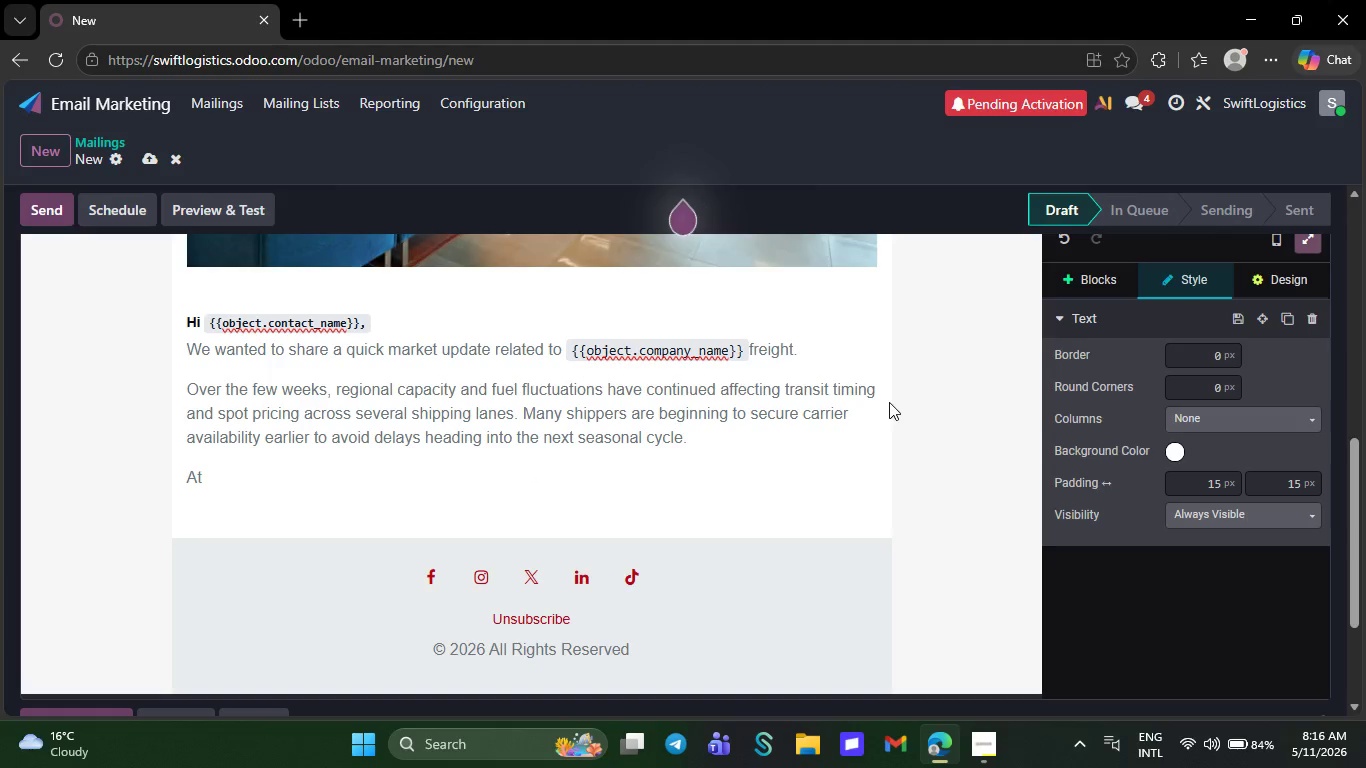 
key(CapsLock)
 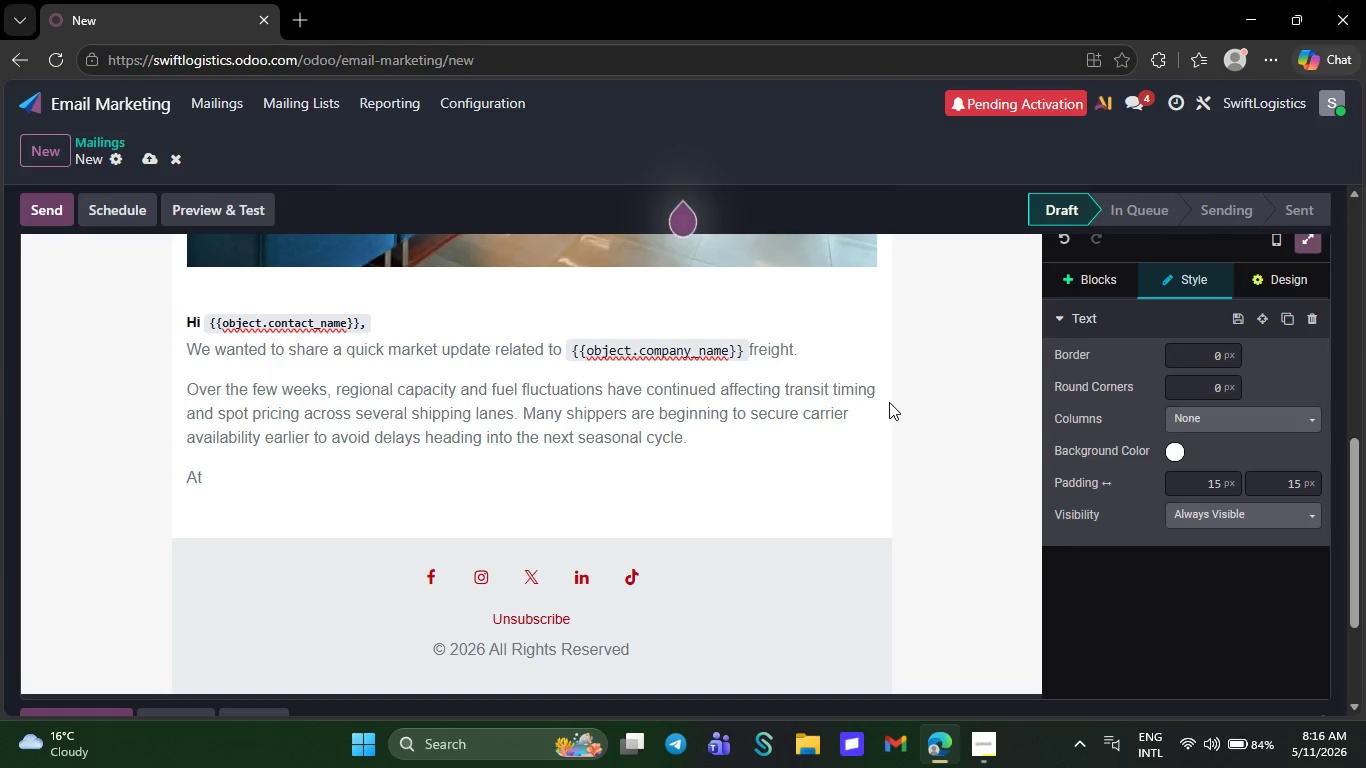 
key(S)
 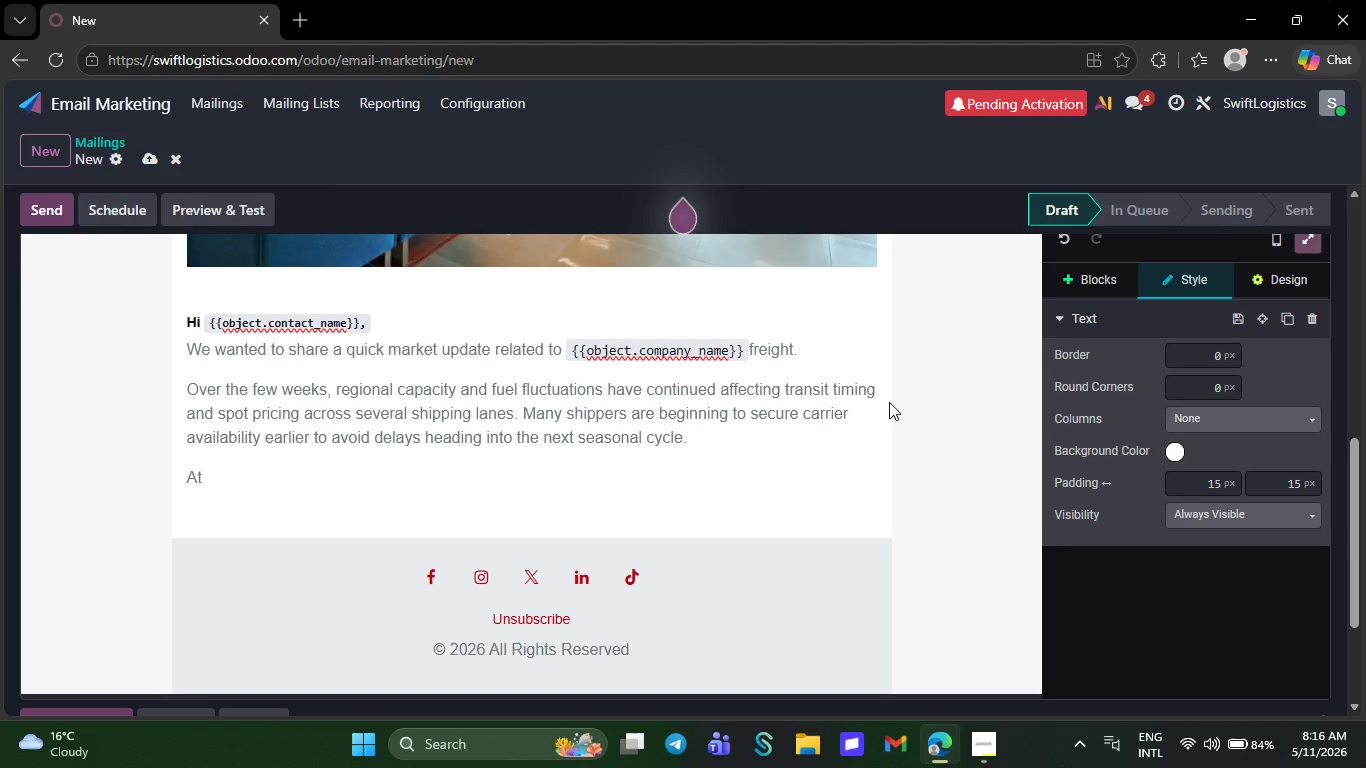 
key(CapsLock)
 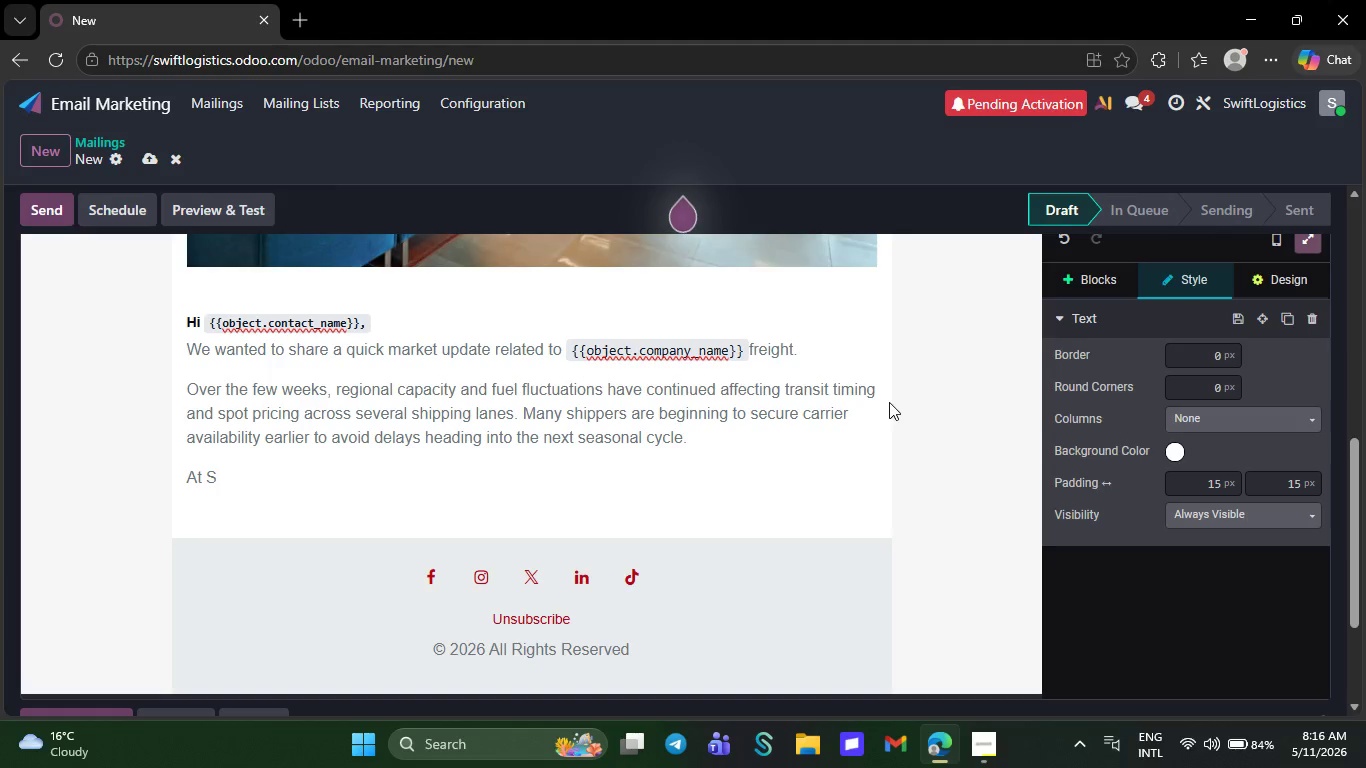 
key(W)
 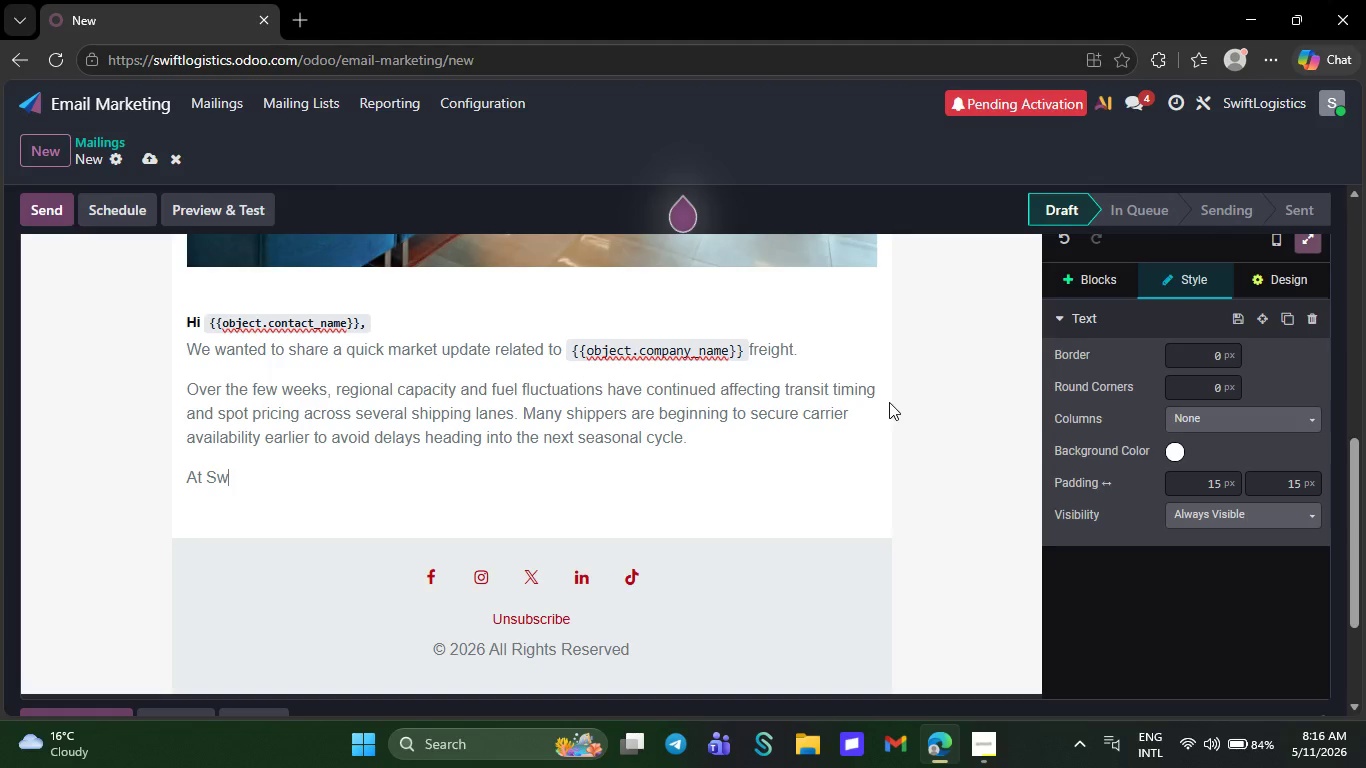 
wait(5.89)
 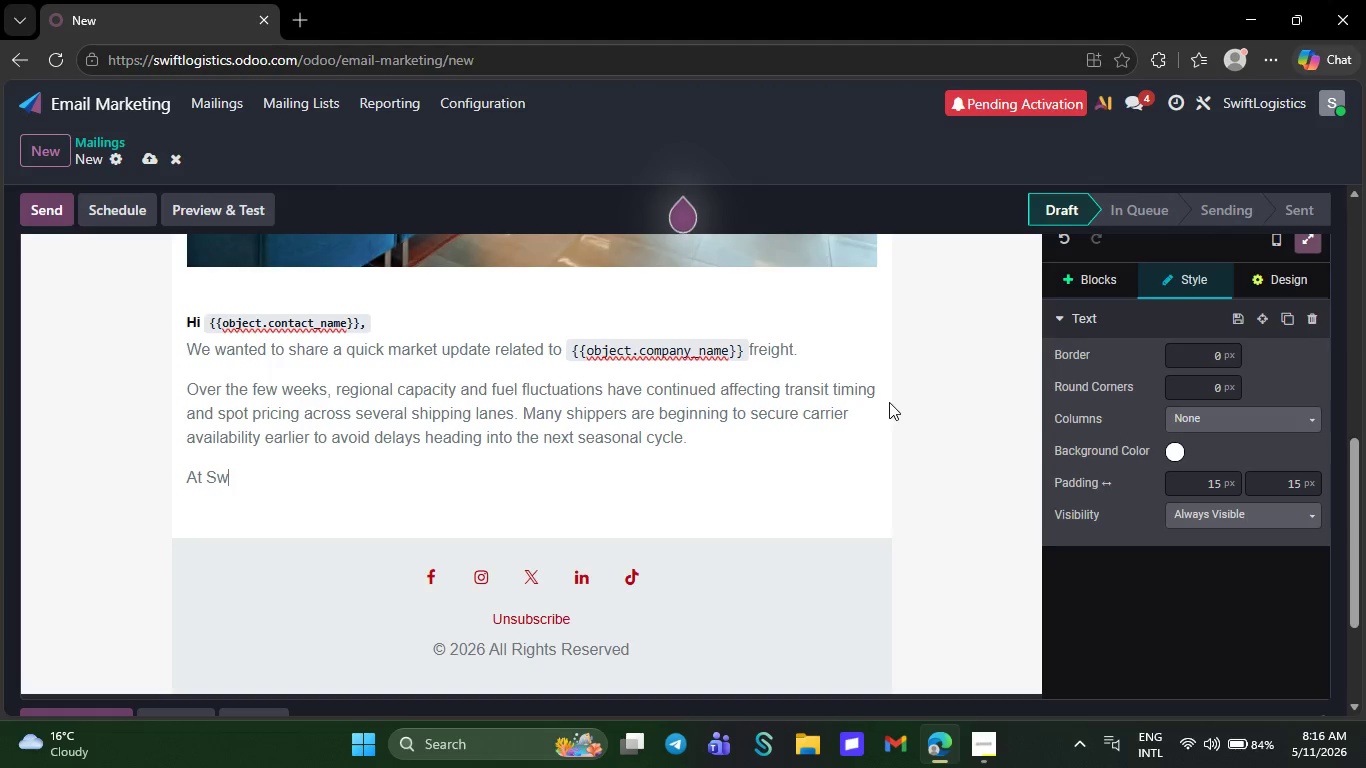 
type(fit)
 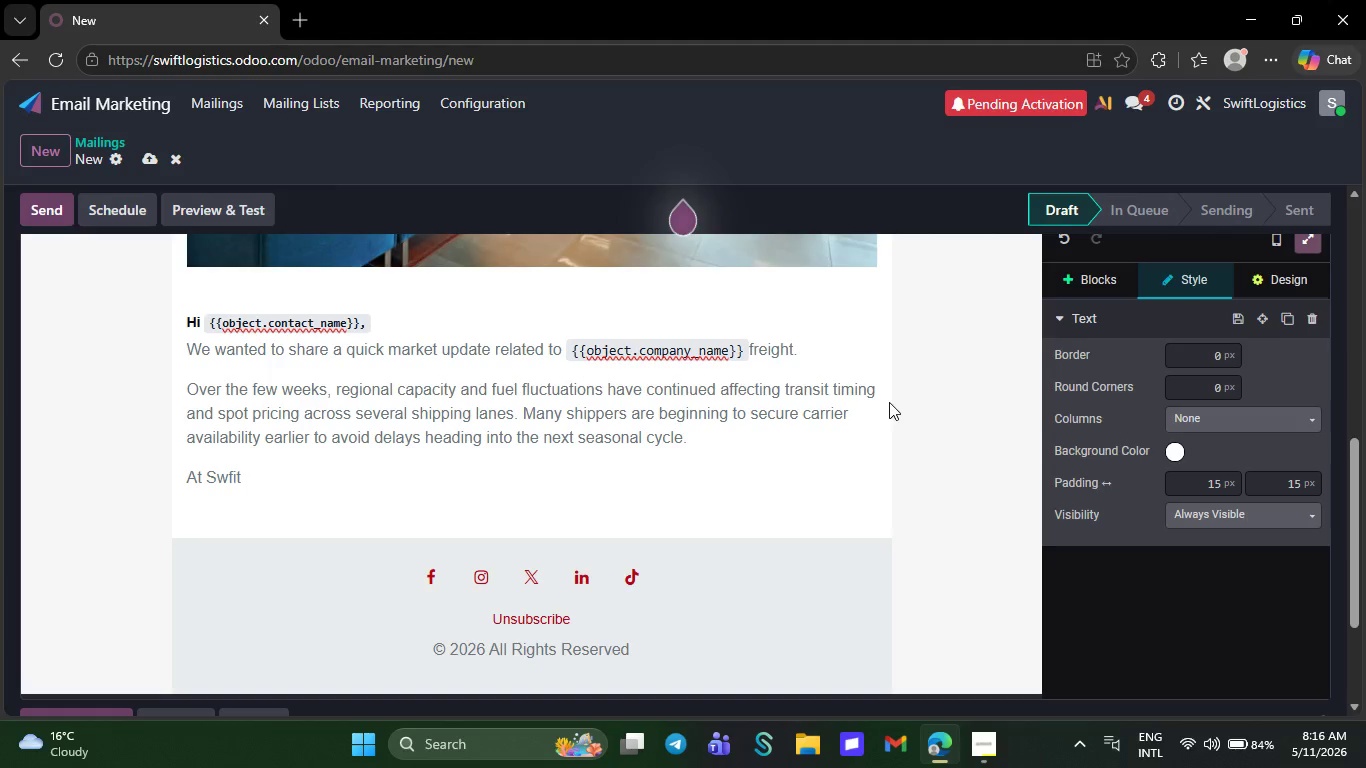 
key(CapsLock)
 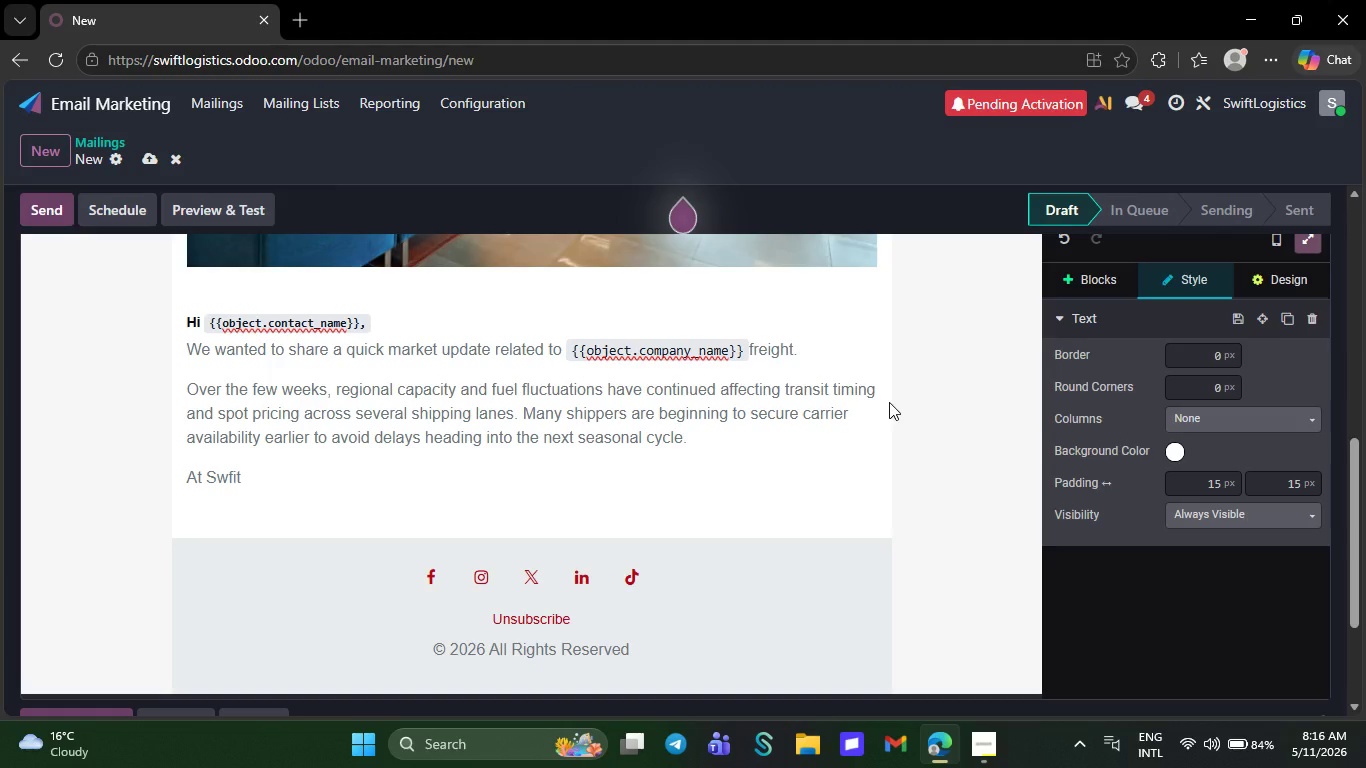 
key(L)
 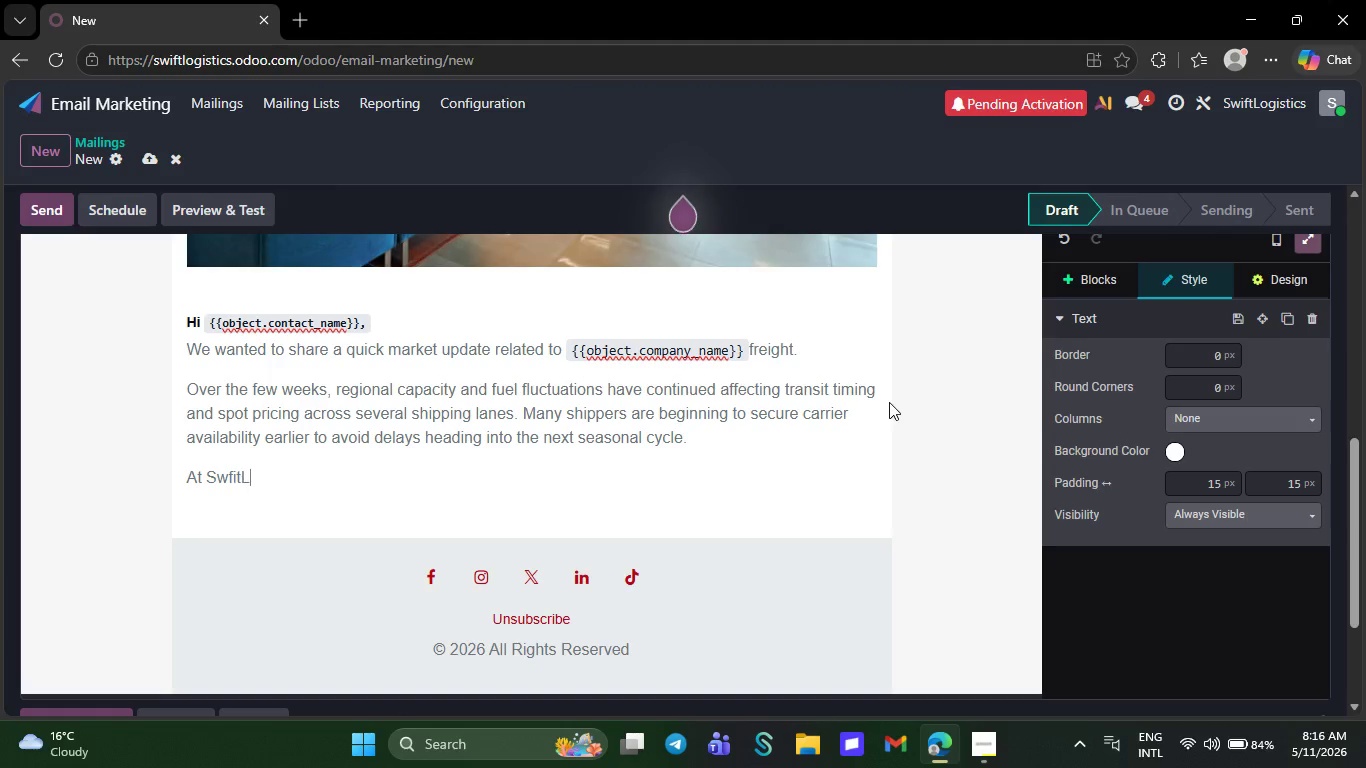 
key(CapsLock)
 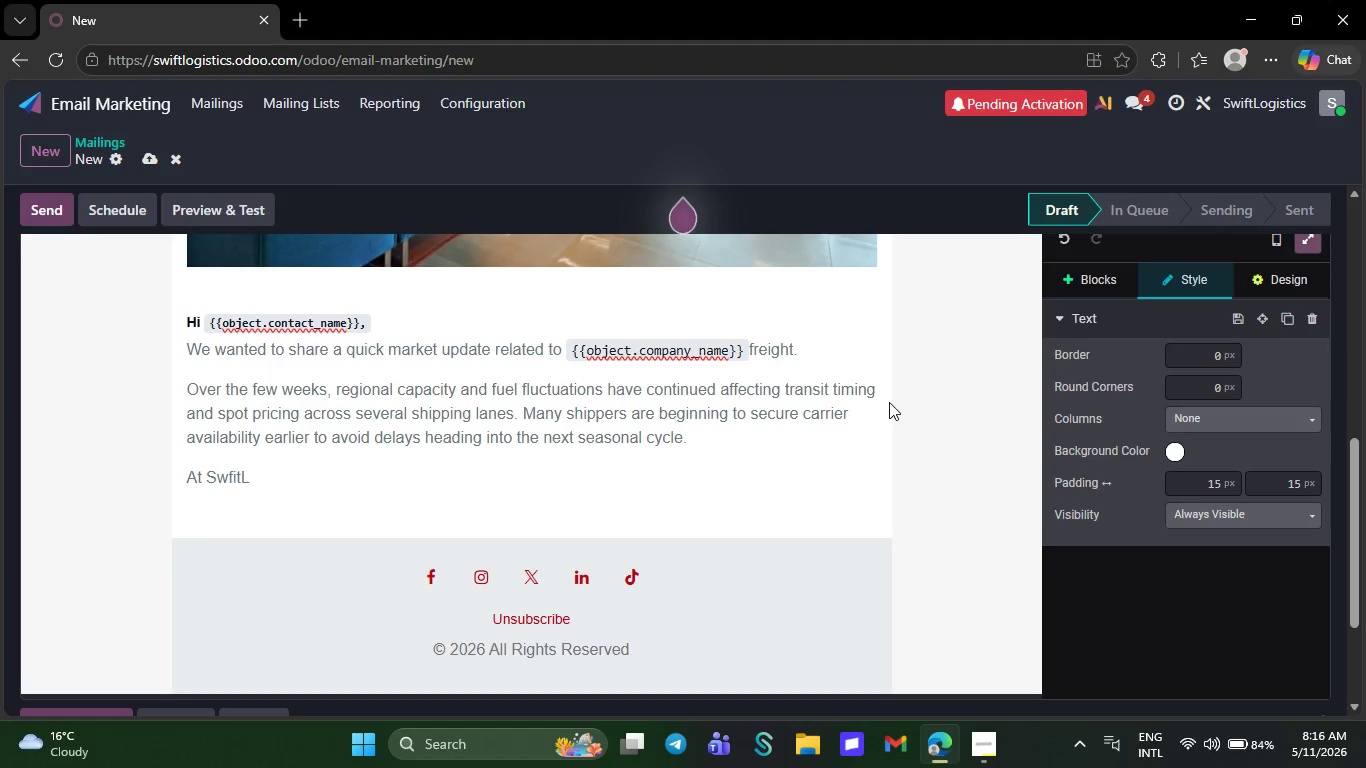 
key(O)
 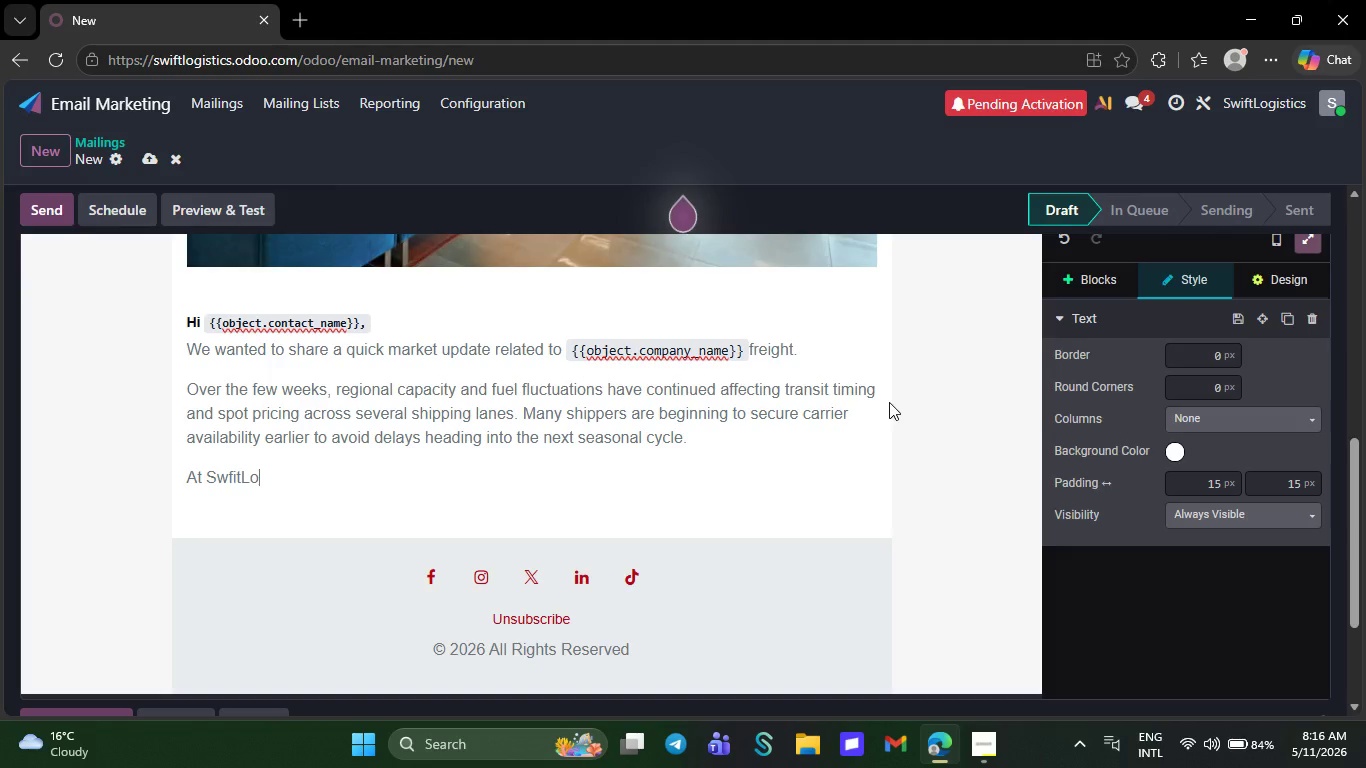 
type(gi)
 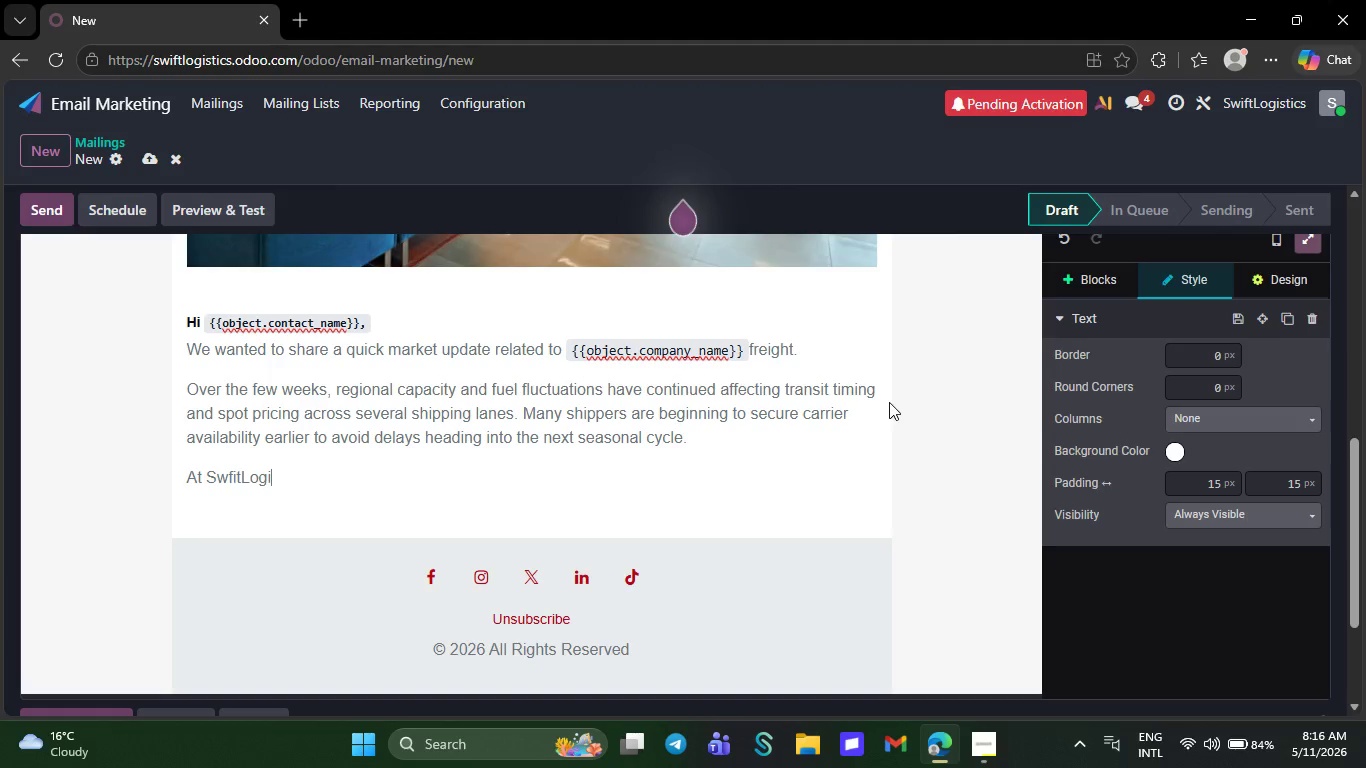 
type(sti)
 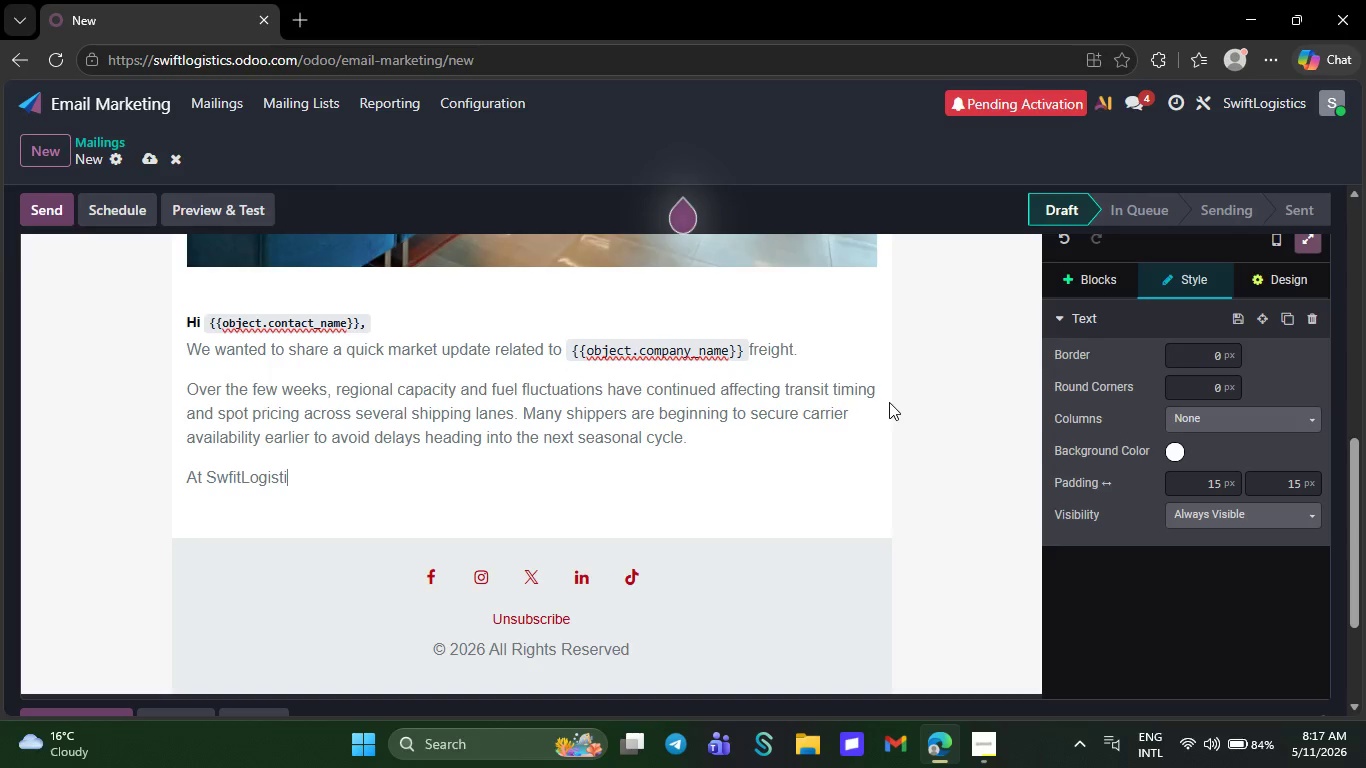 
type(cs)
 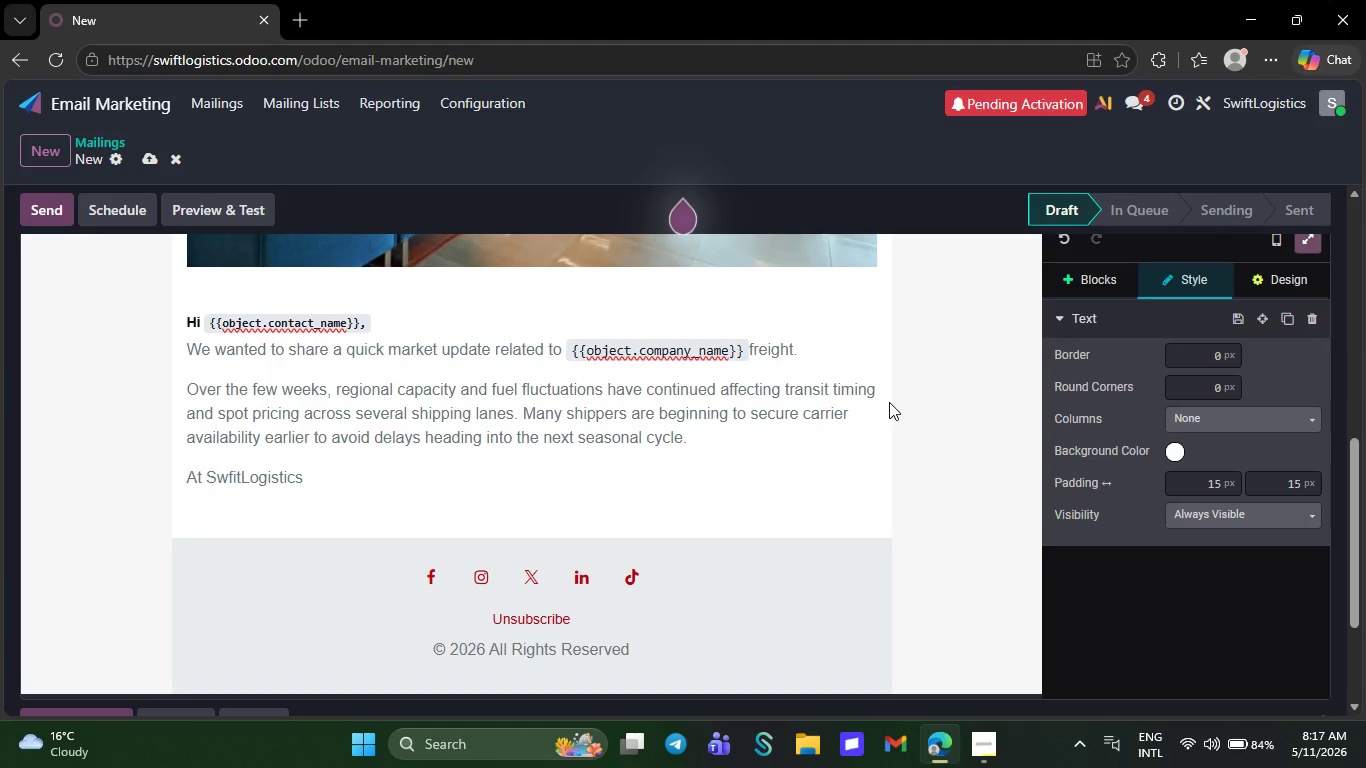 
key(Comma)
 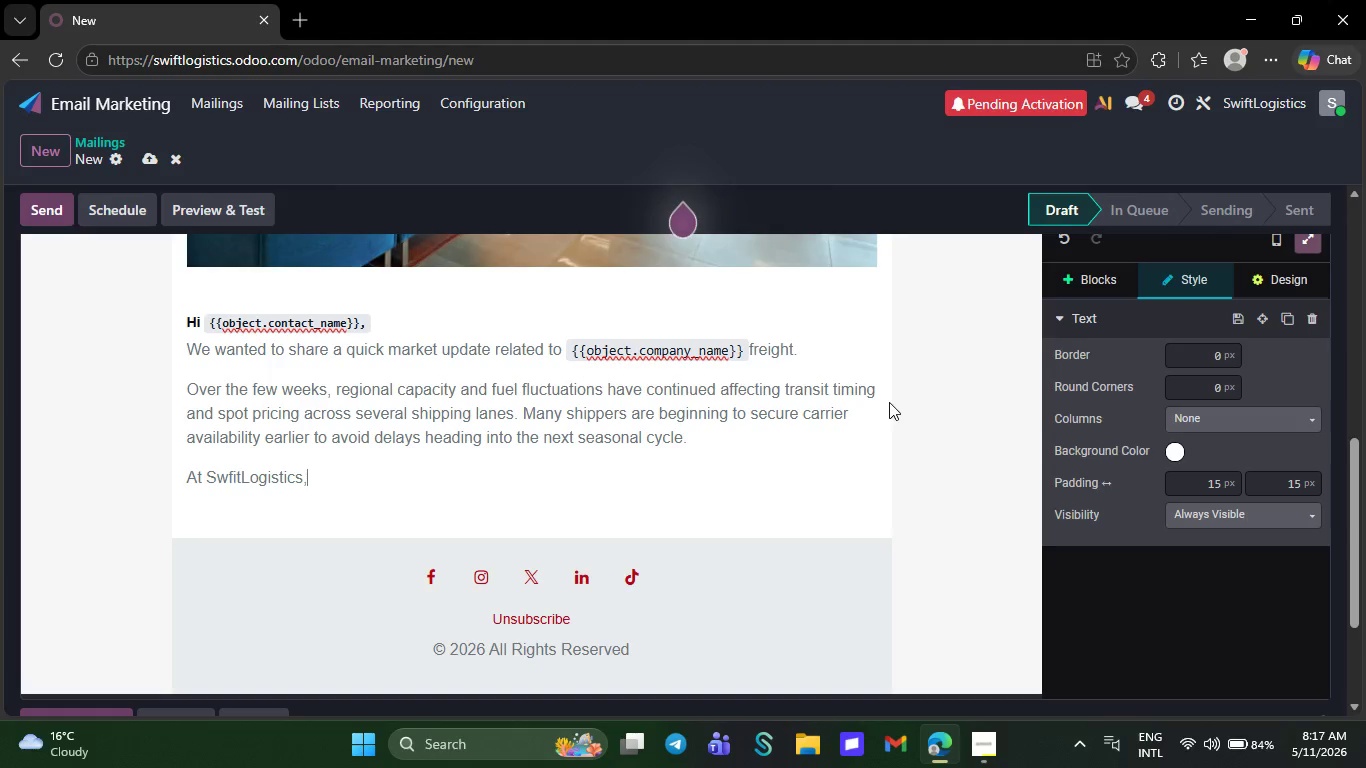 
key(Space)
 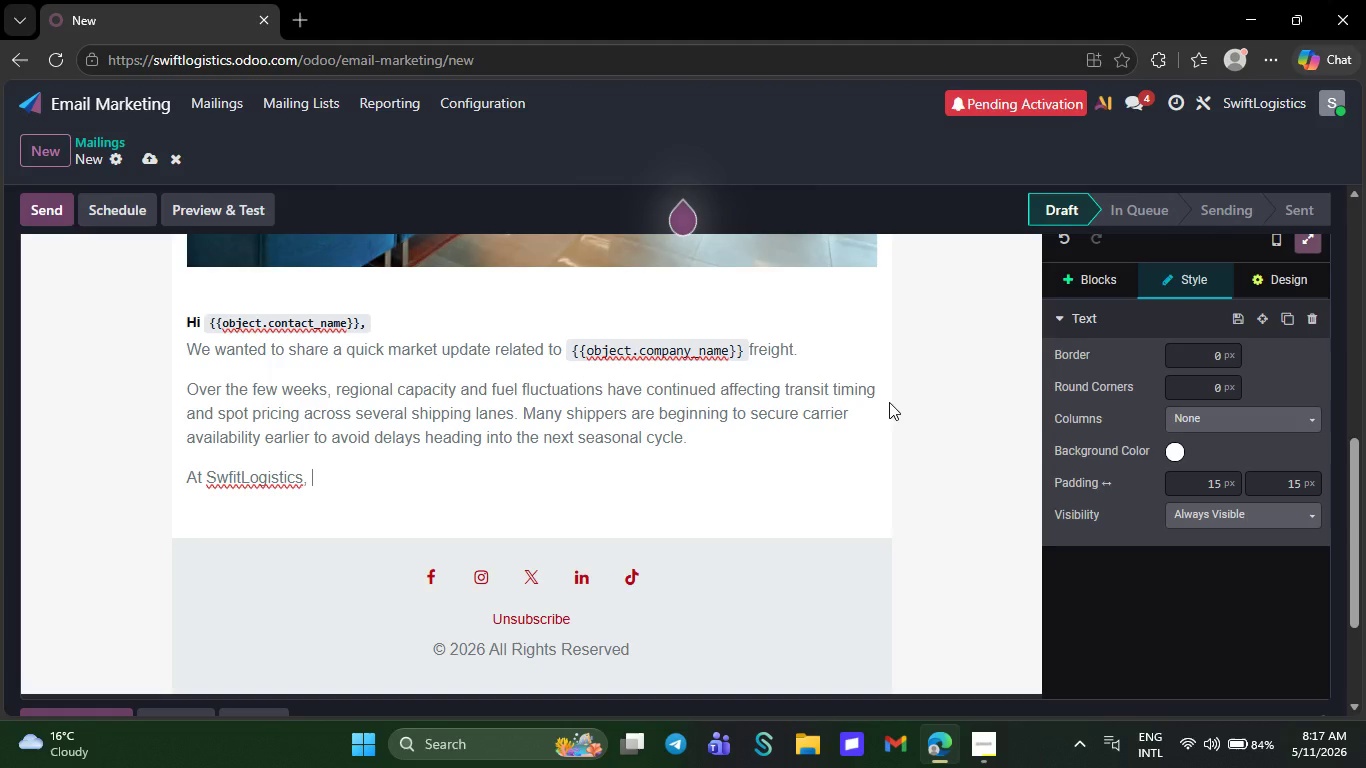 
type(we coo)
key(Backspace)
 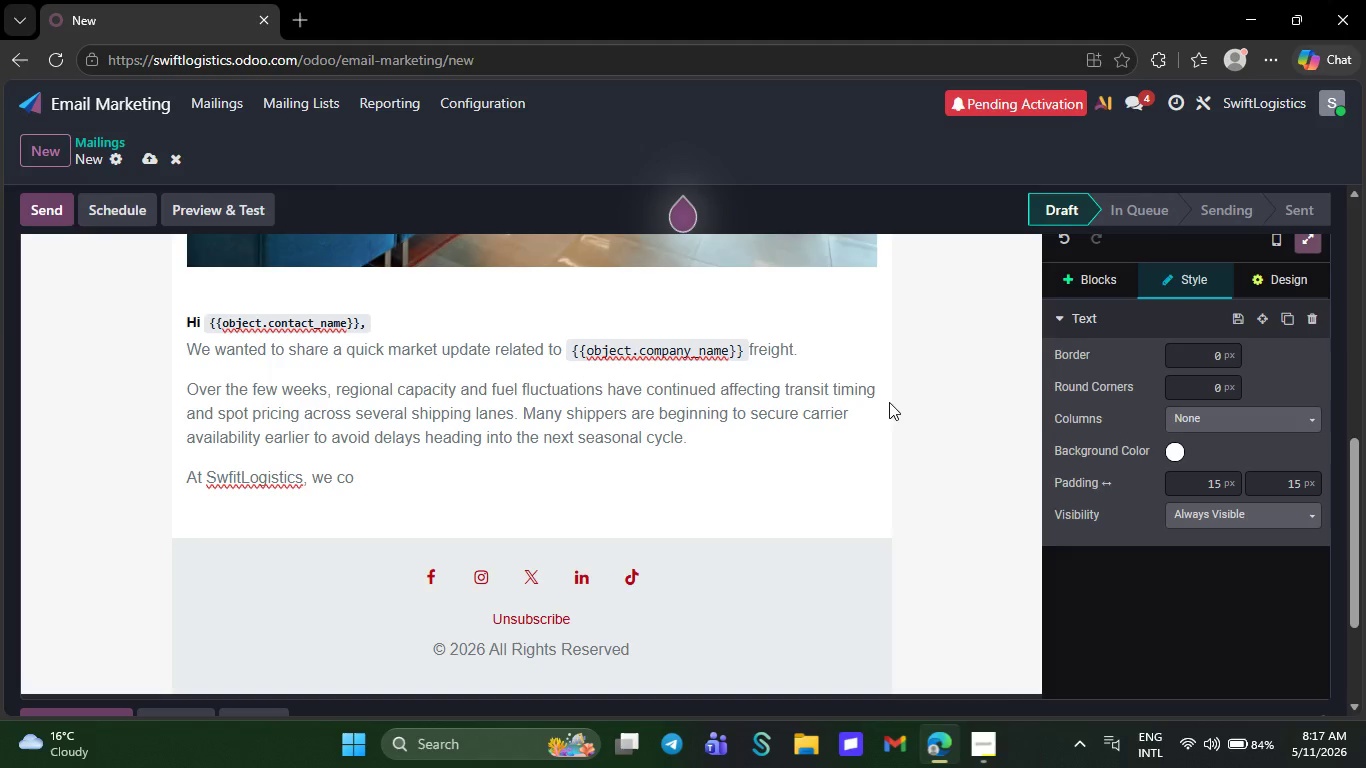 
type(ntinue helping businesses like `{{object.company)
 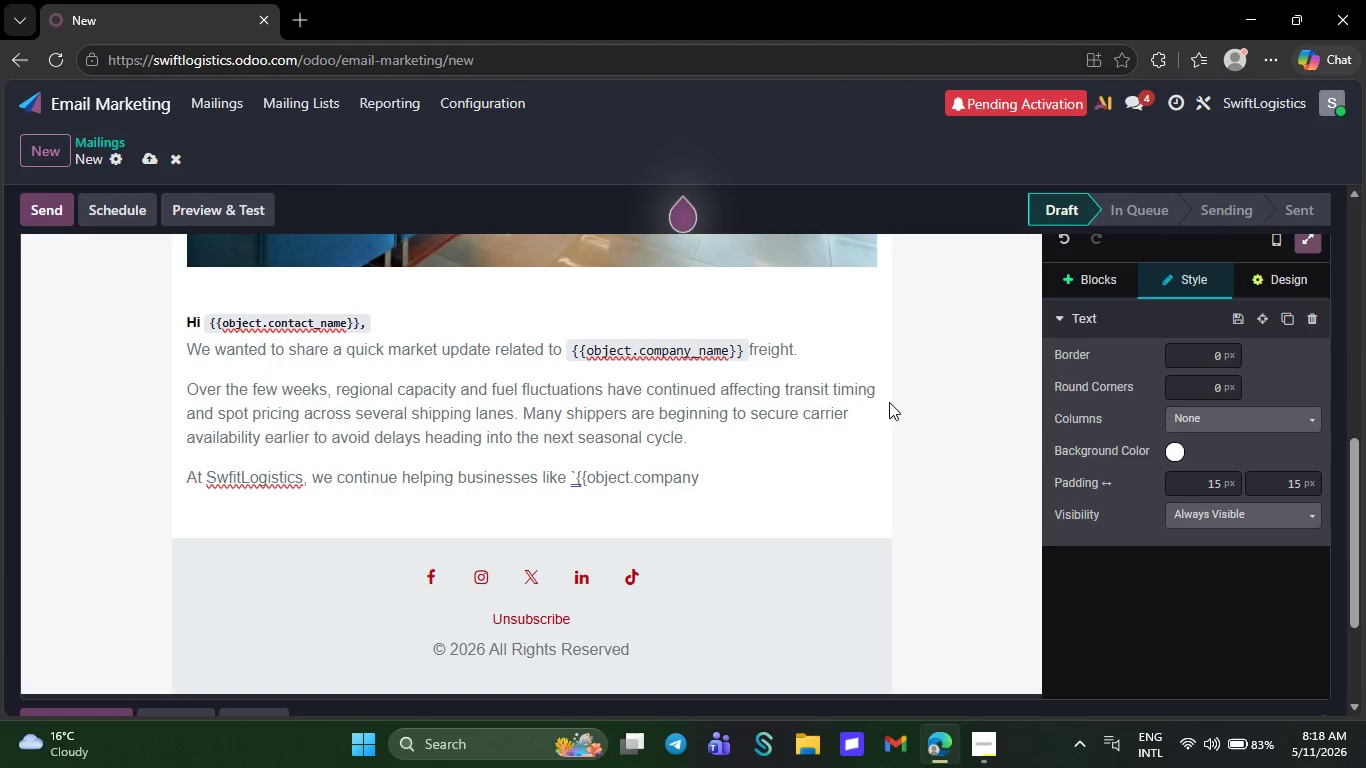 
type(_name}})
 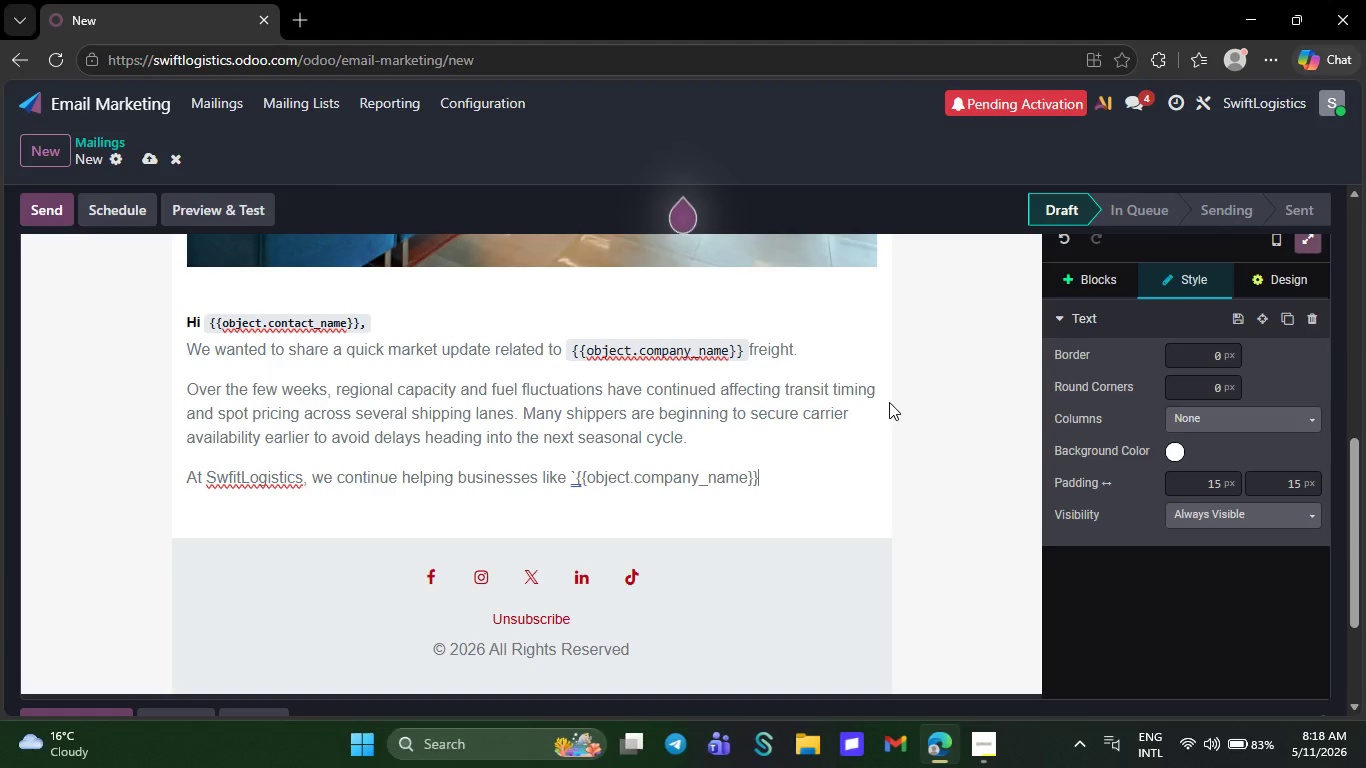 
key(Backquote)
 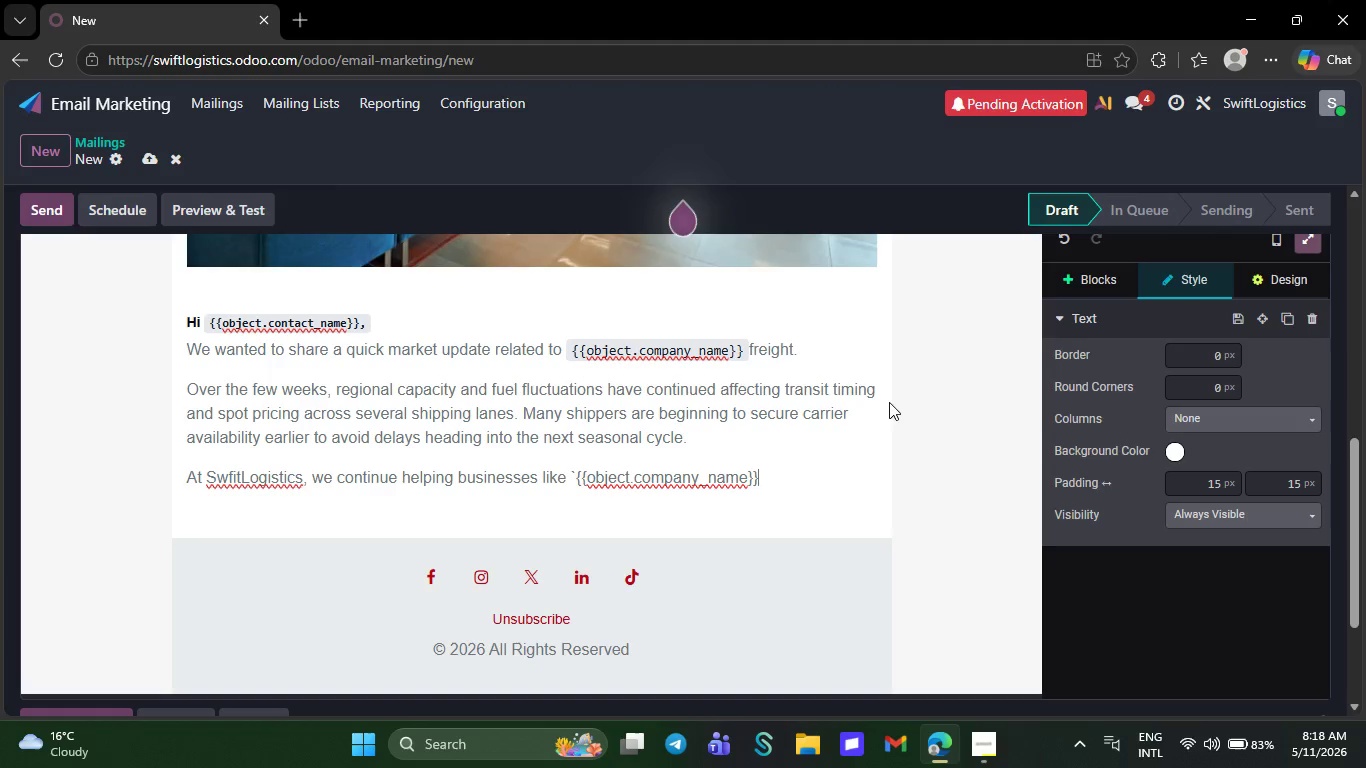 
key(Space)
 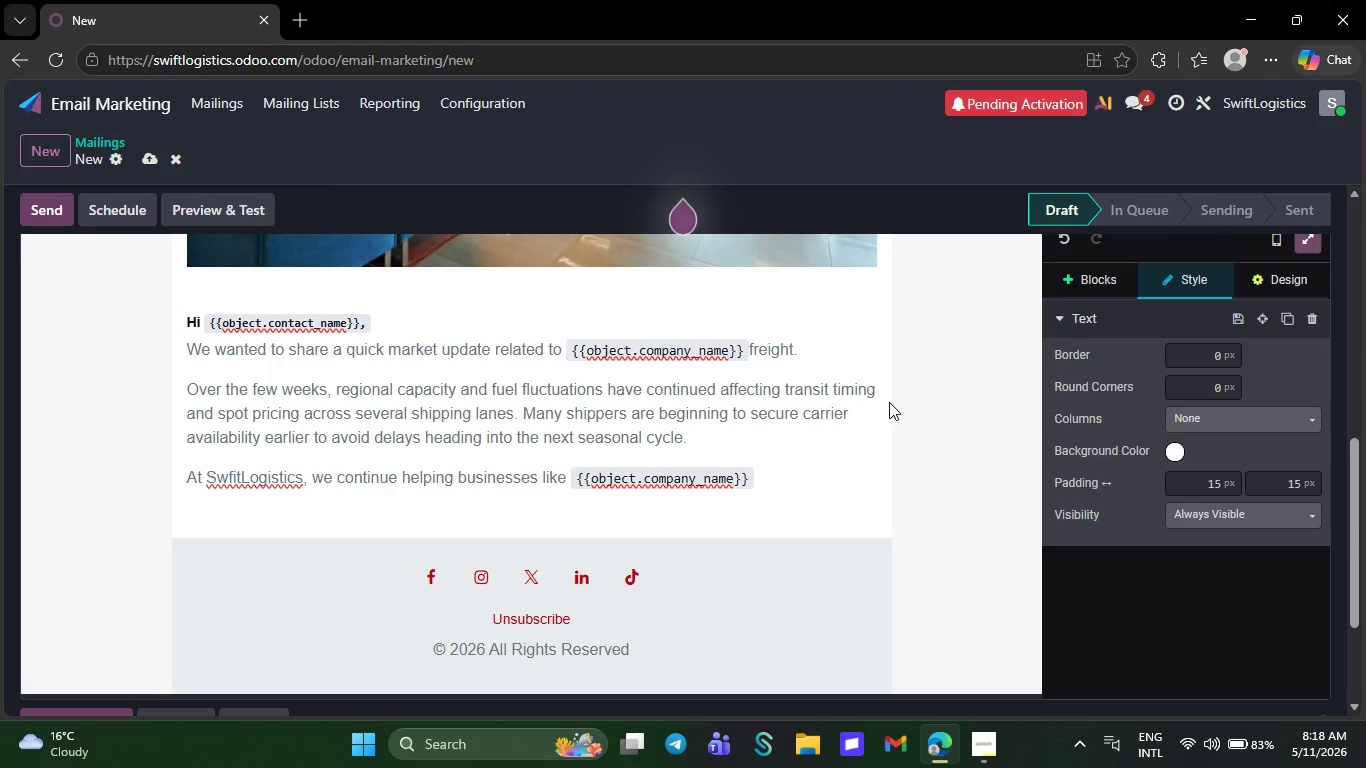 
type(ma)
 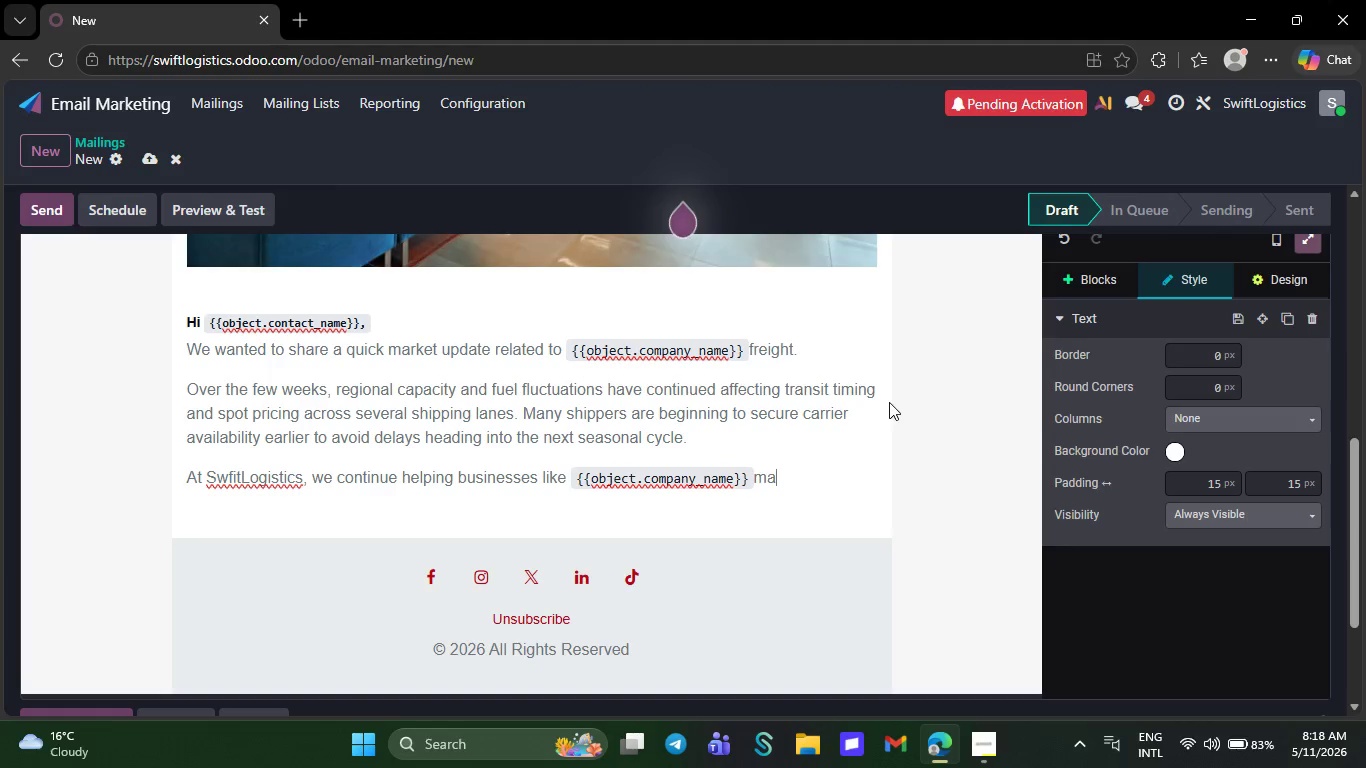 
type(inr)
key(Backspace)
type(tain flexible co)
 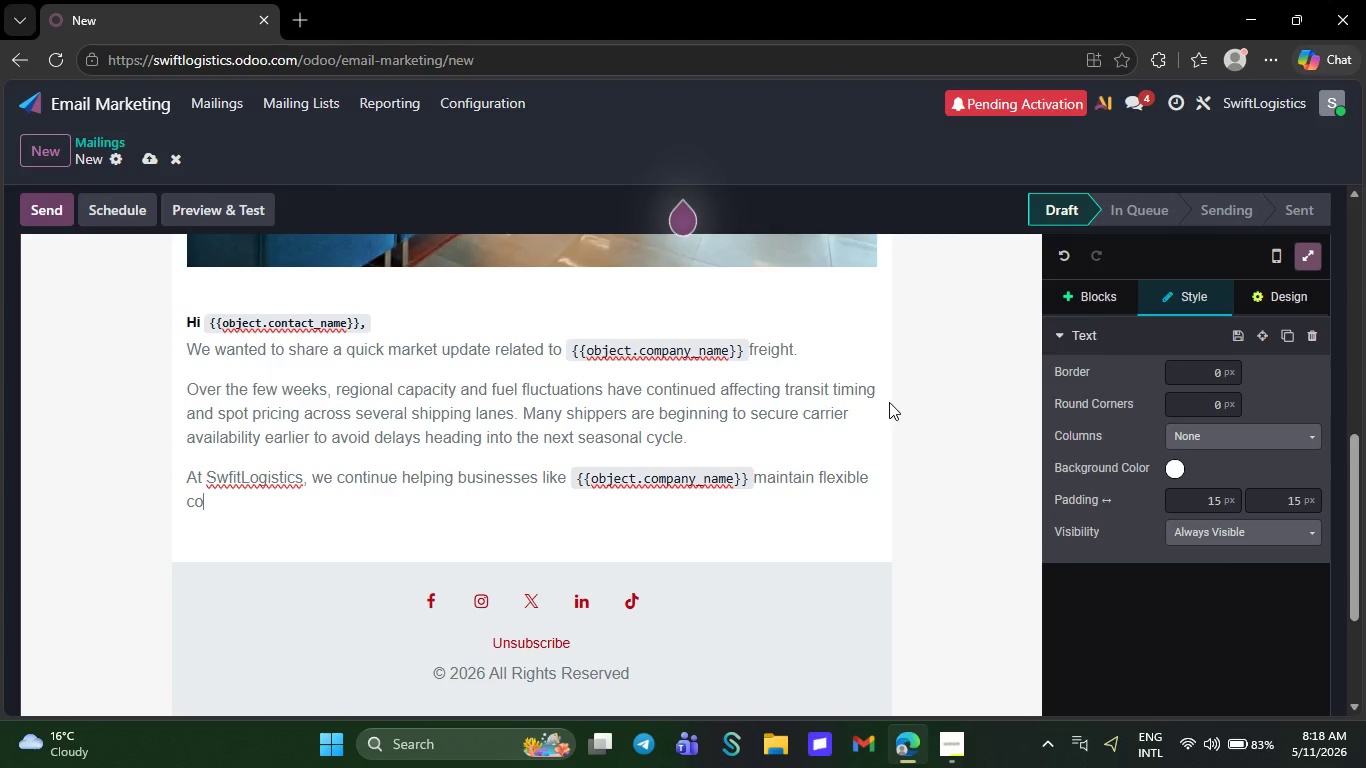 
type(verage with dependable carrier partnerships and responsive load coordination.)
key(NumpadEnter)
type(If your teamm)
key(Backspace)
type( is reviewing upcoming freight sche)
 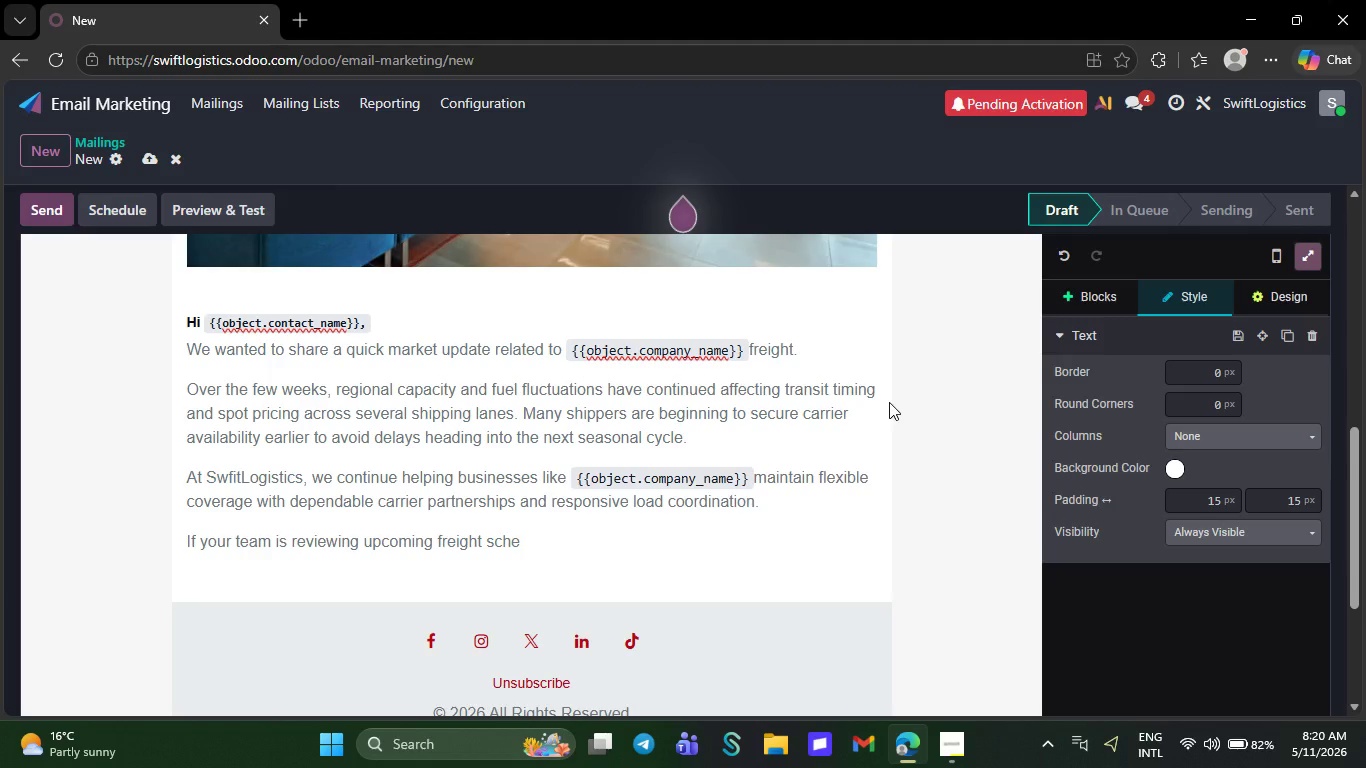 
type(dules )
 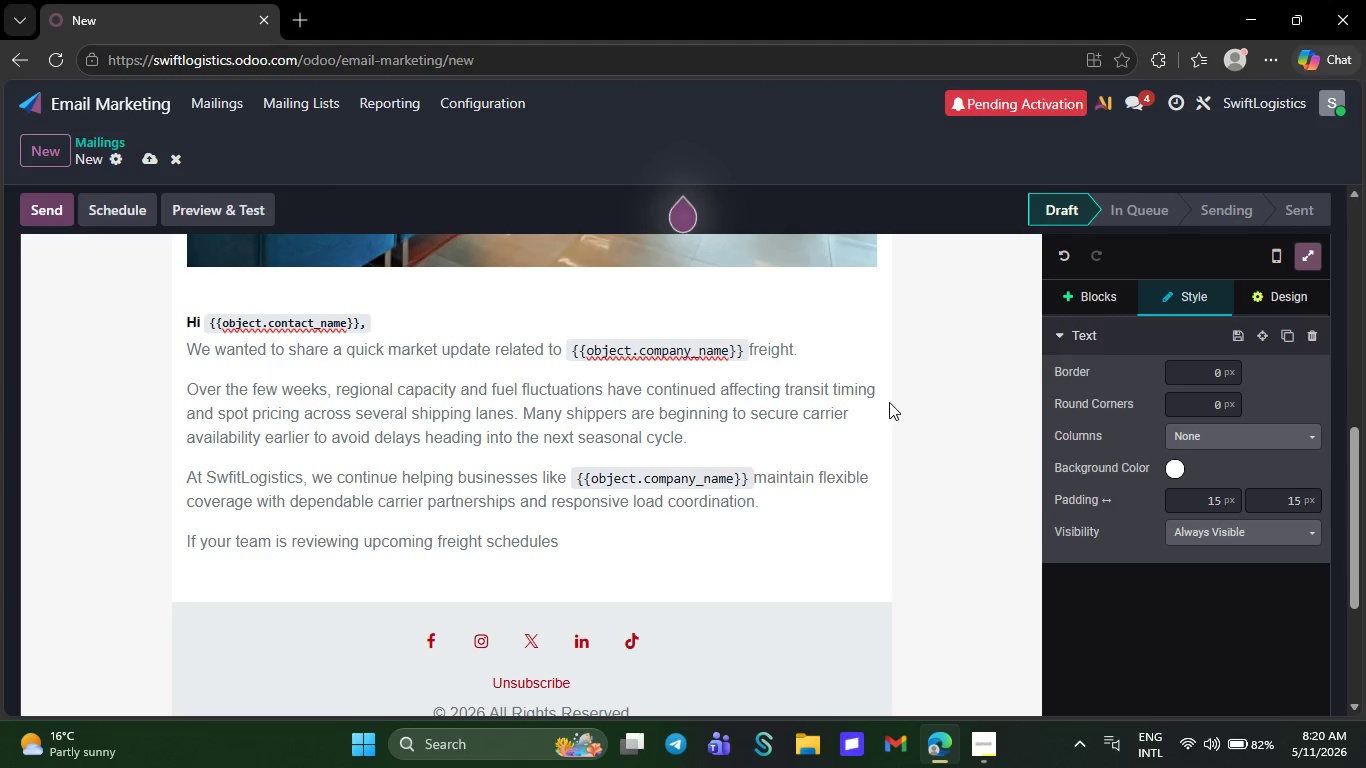 
key(Backspace)
type(, we'd be happpy to help assess cu)
 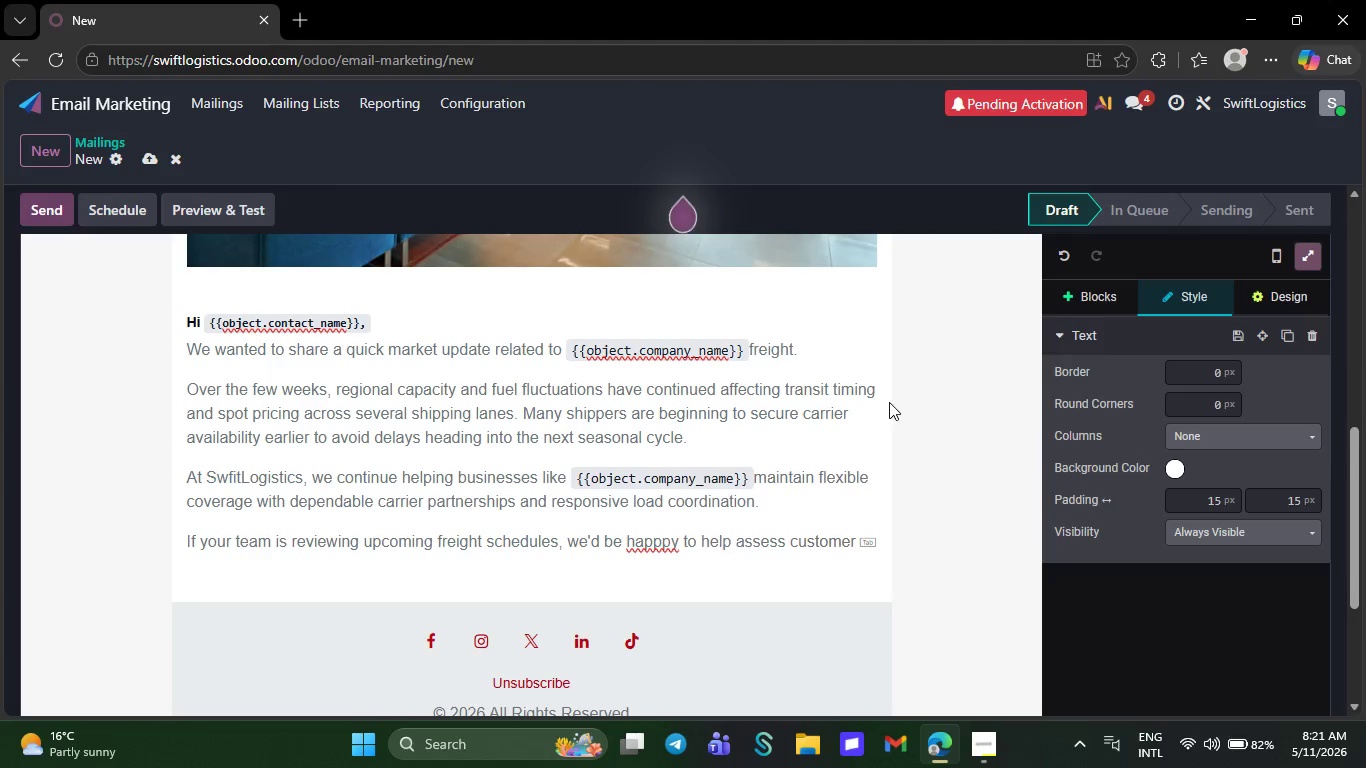 
type(rrent capacity options.)
 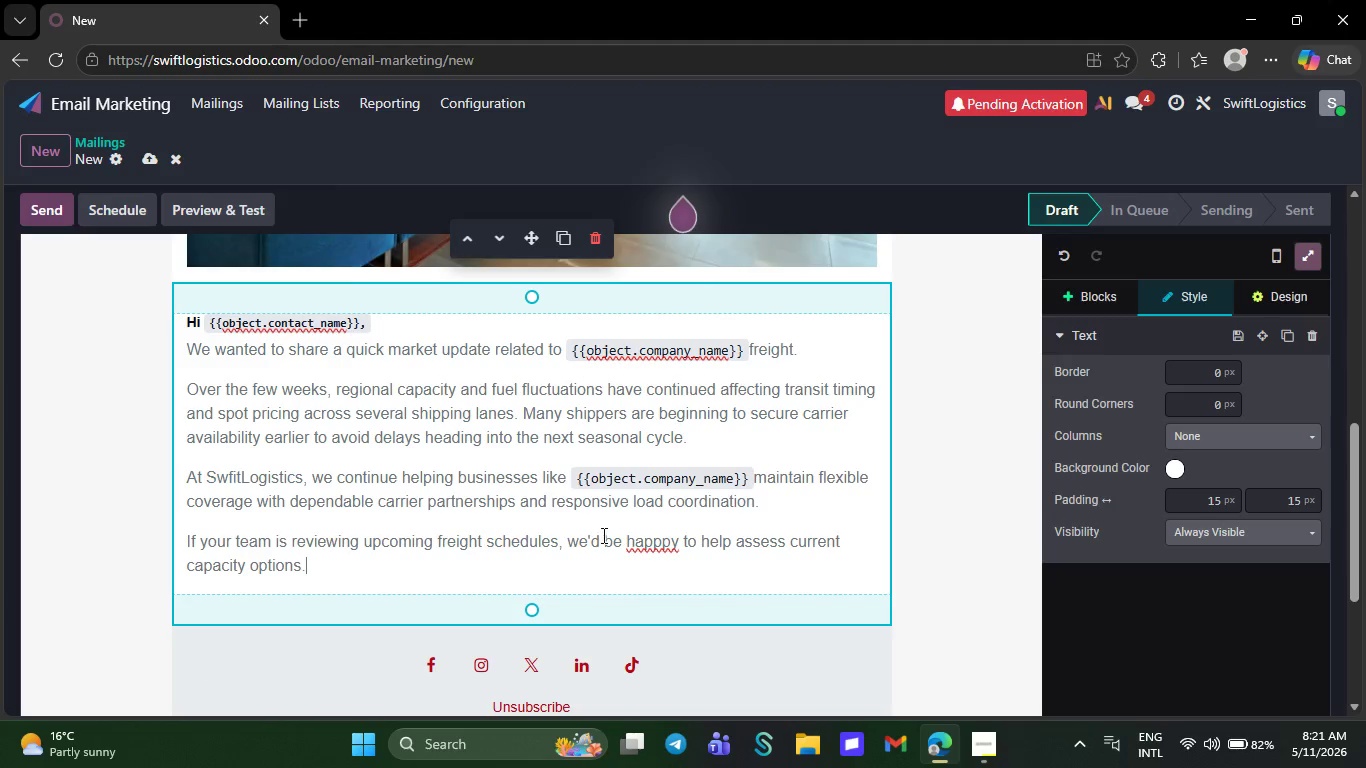 
left_click([654, 530])
 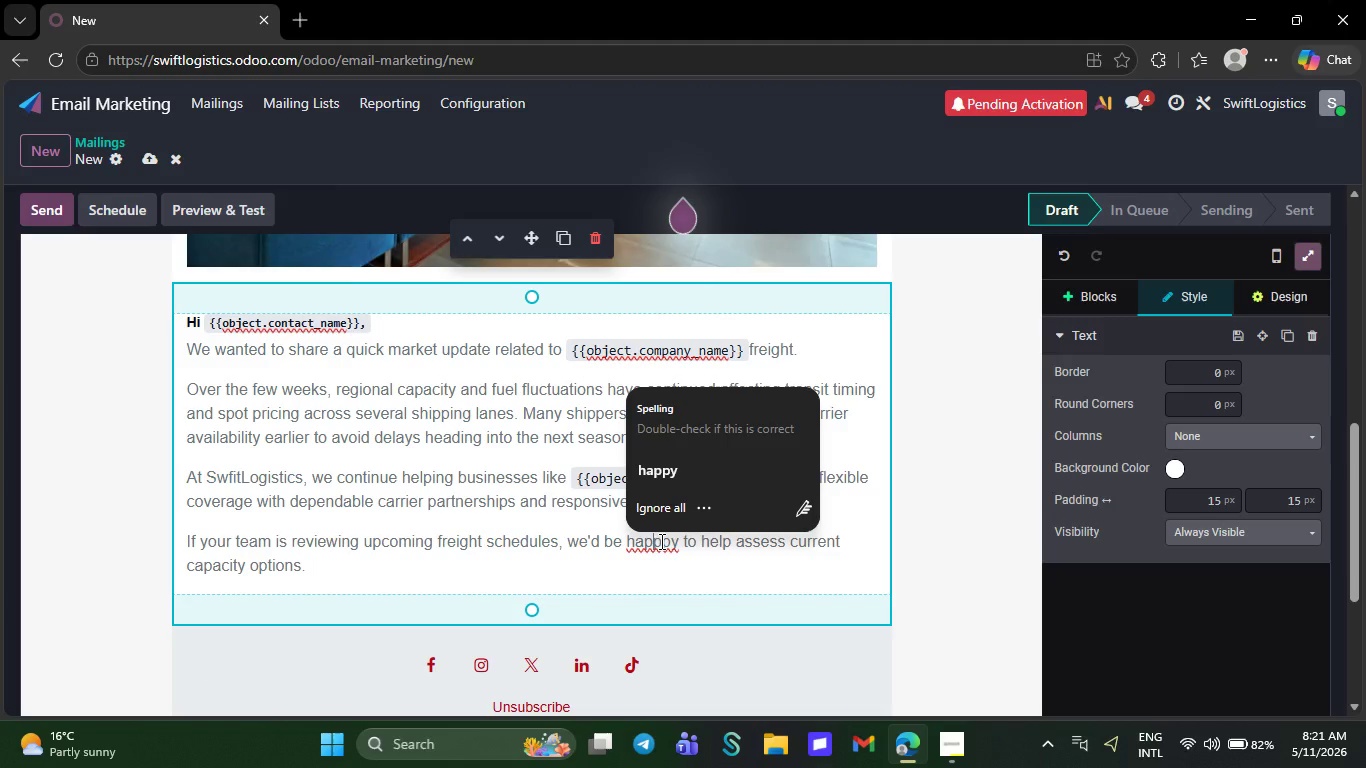 
key(Backspace)
 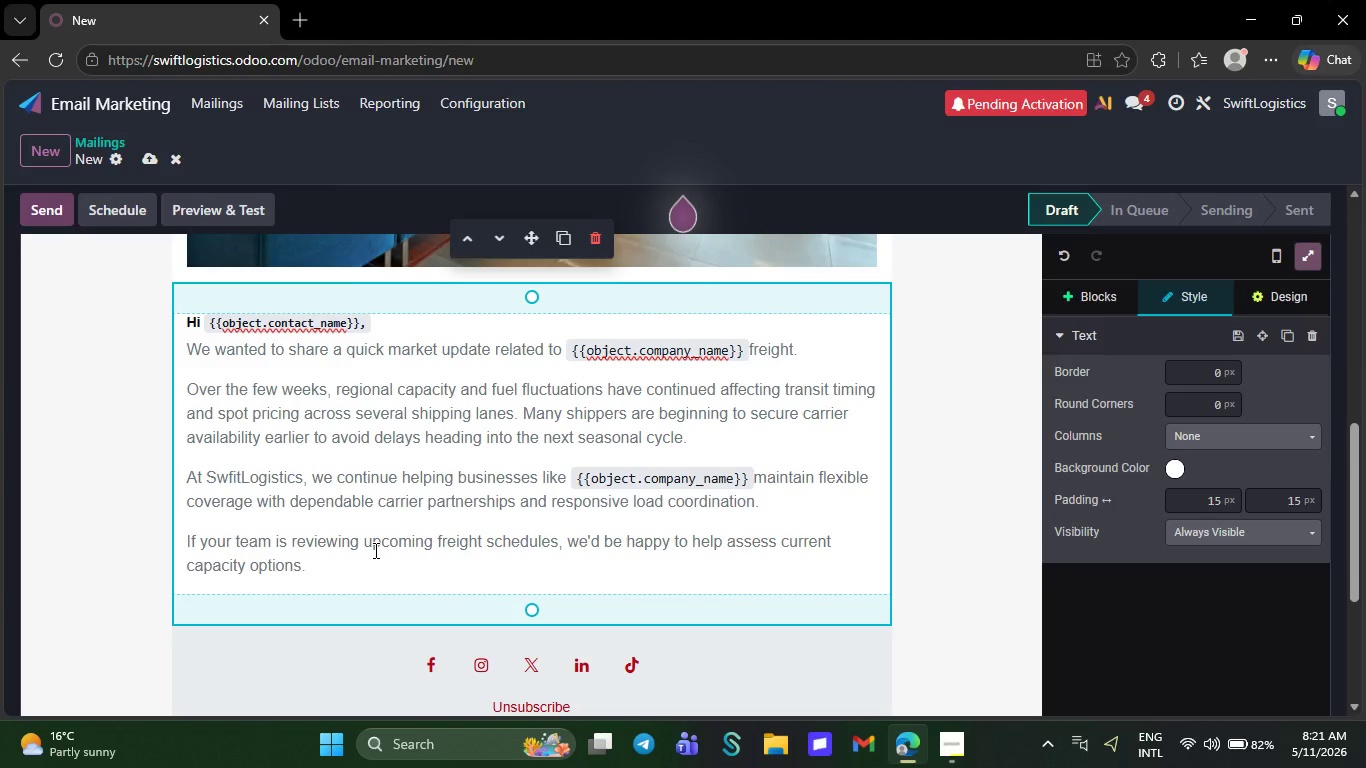 
left_click([372, 569])
 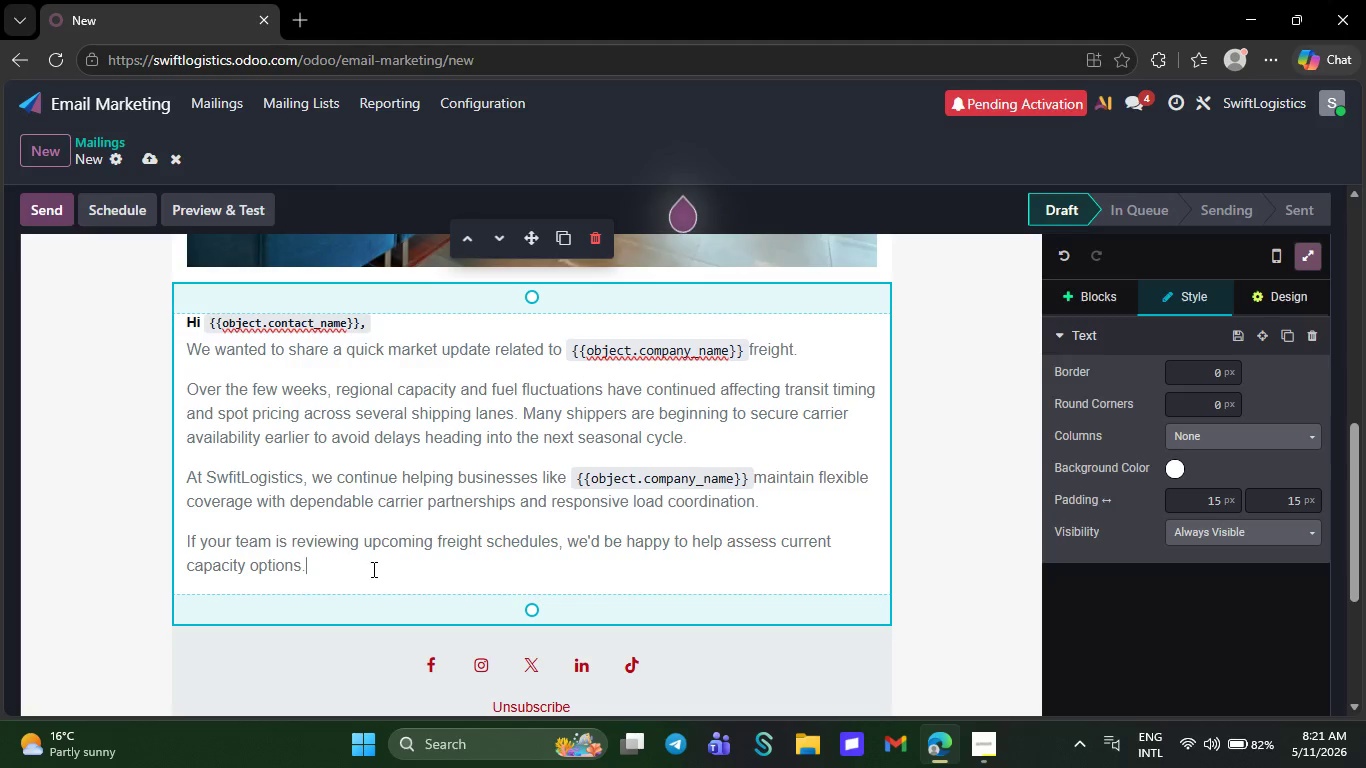 
key(NumpadEnter)
 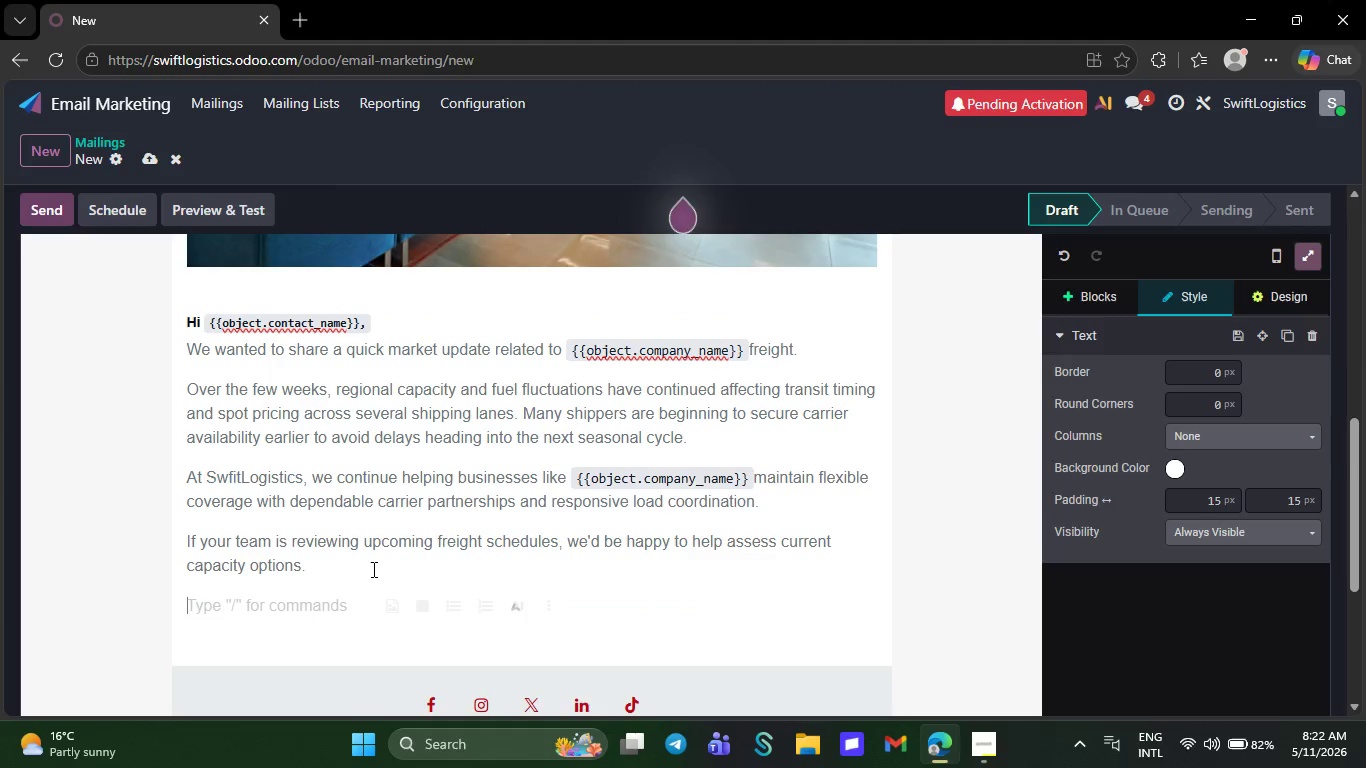 
wait(5.47)
 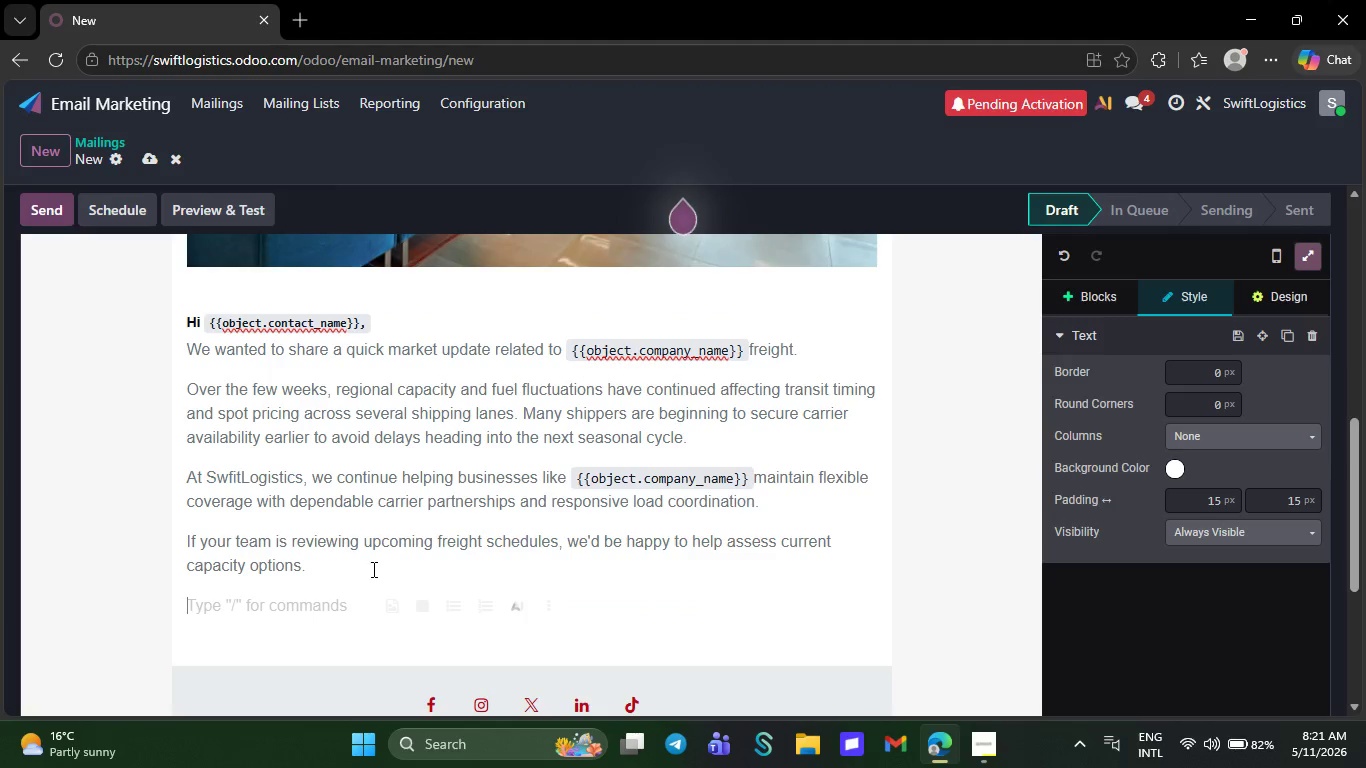 
type(Bes)
 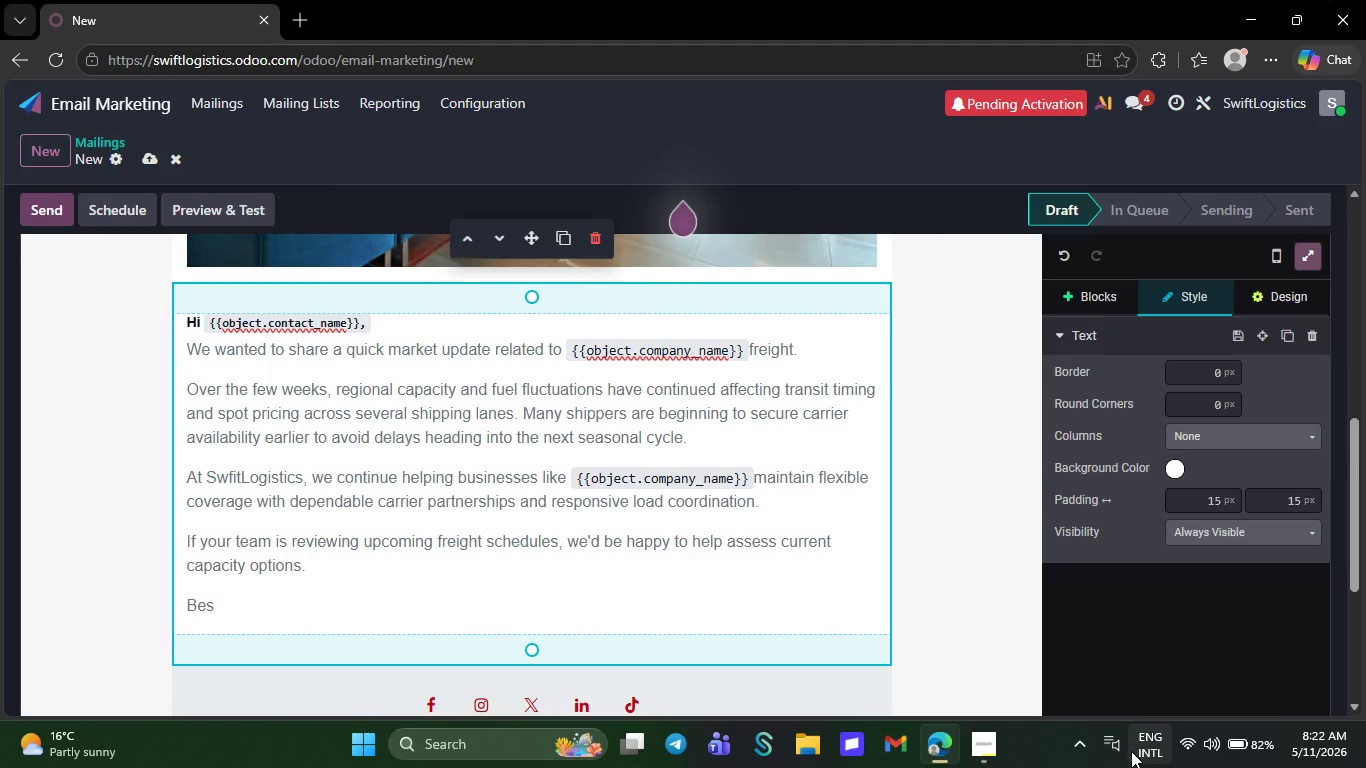 
left_click([989, 738])